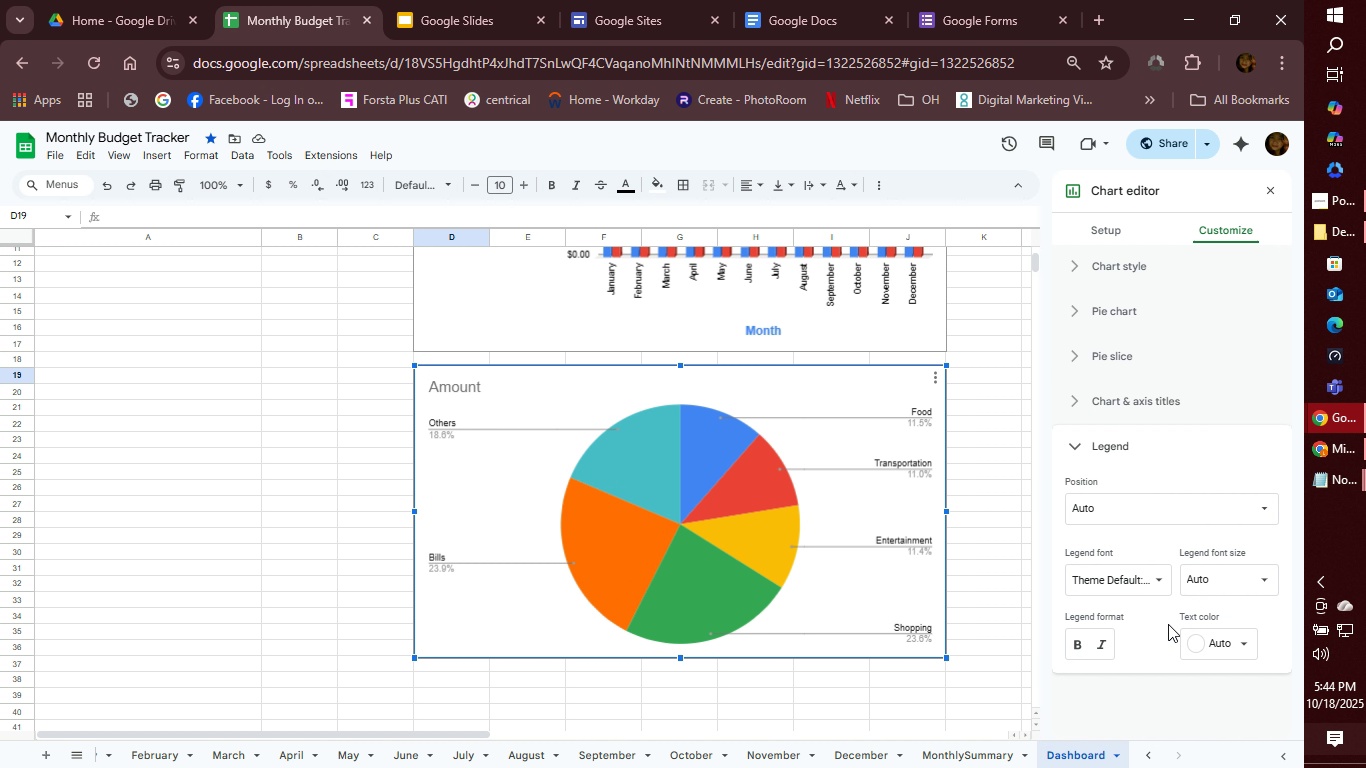 
mouse_move([1191, 610])
 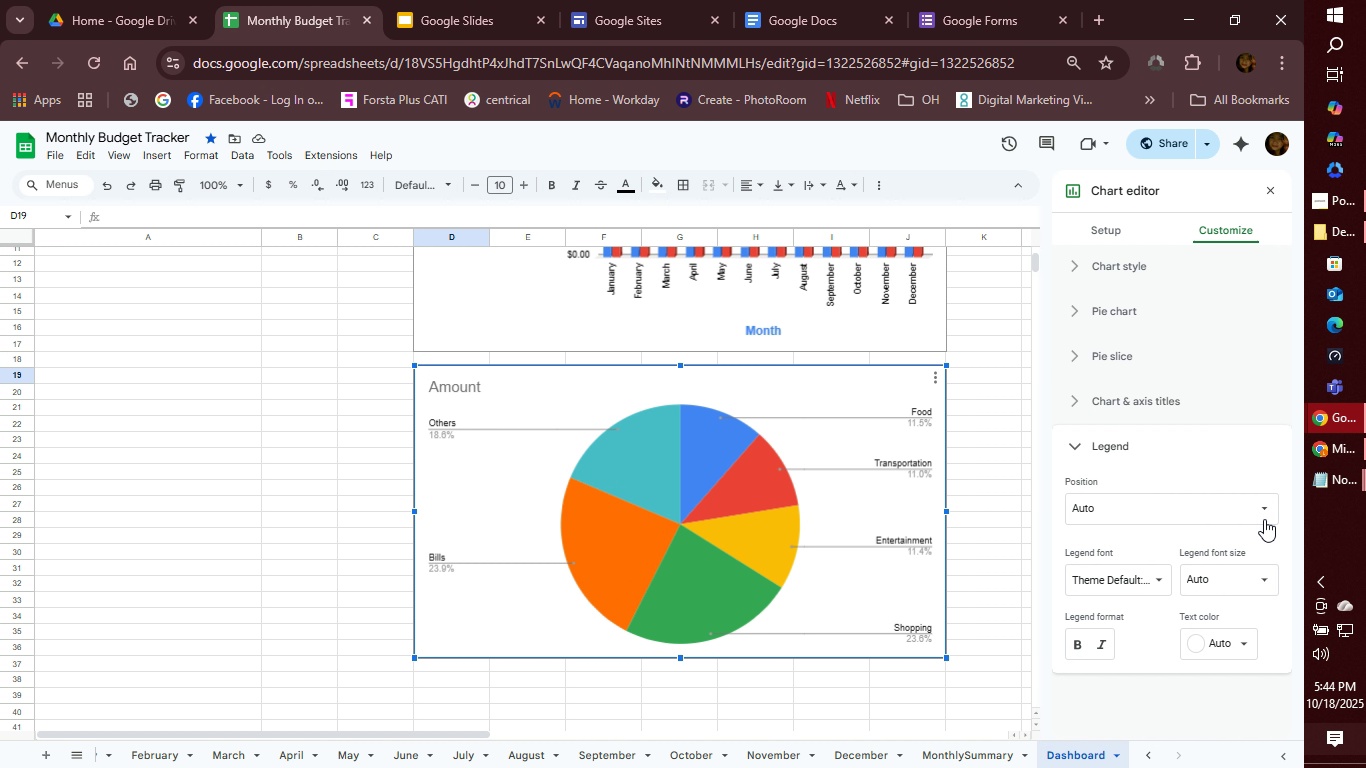 
left_click([1264, 511])
 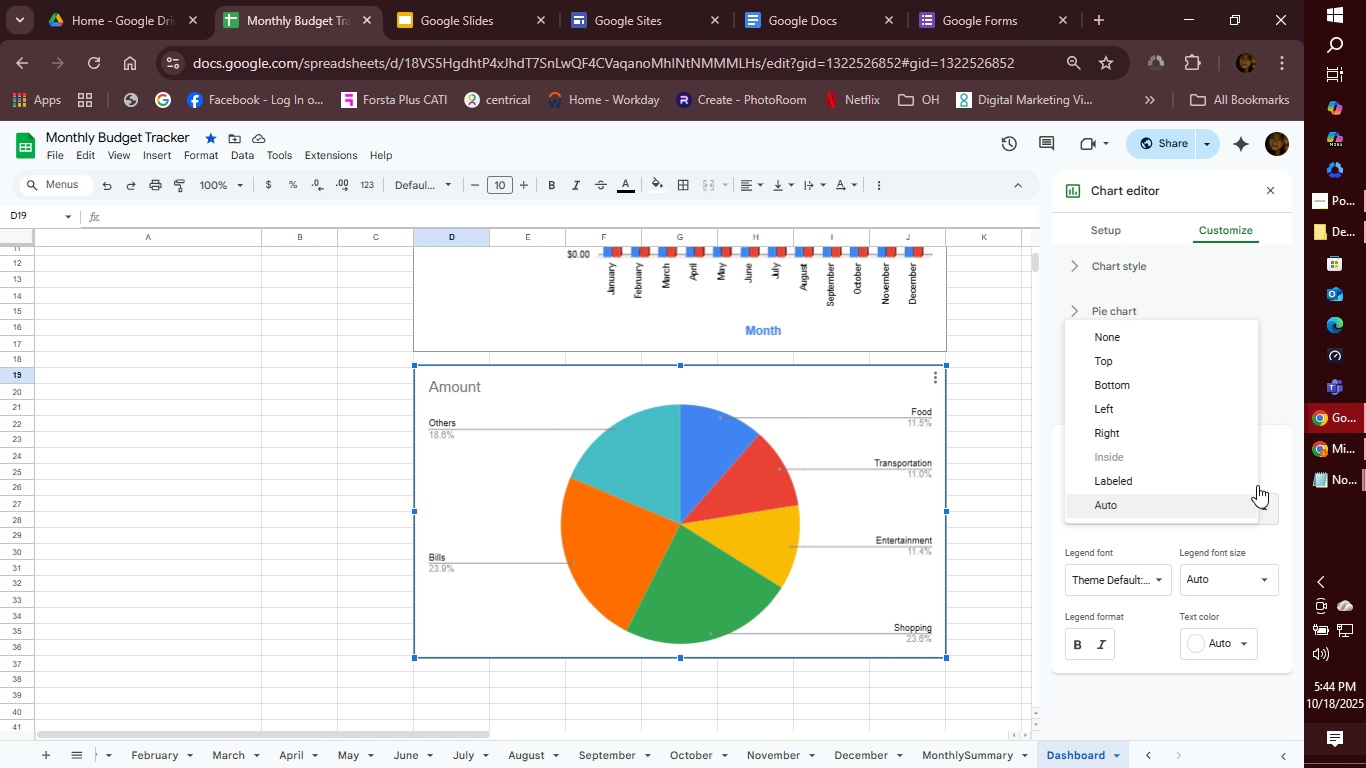 
left_click([1258, 488])
 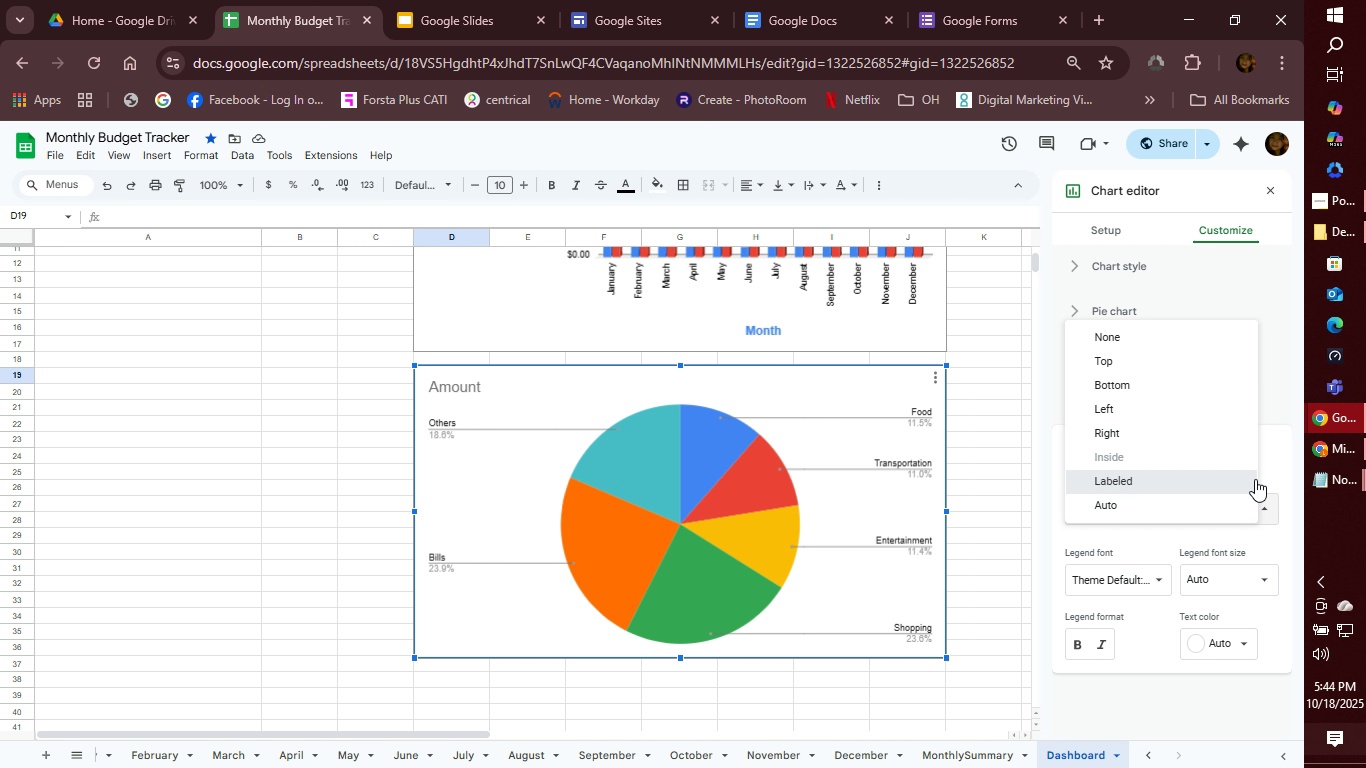 
left_click([1255, 479])
 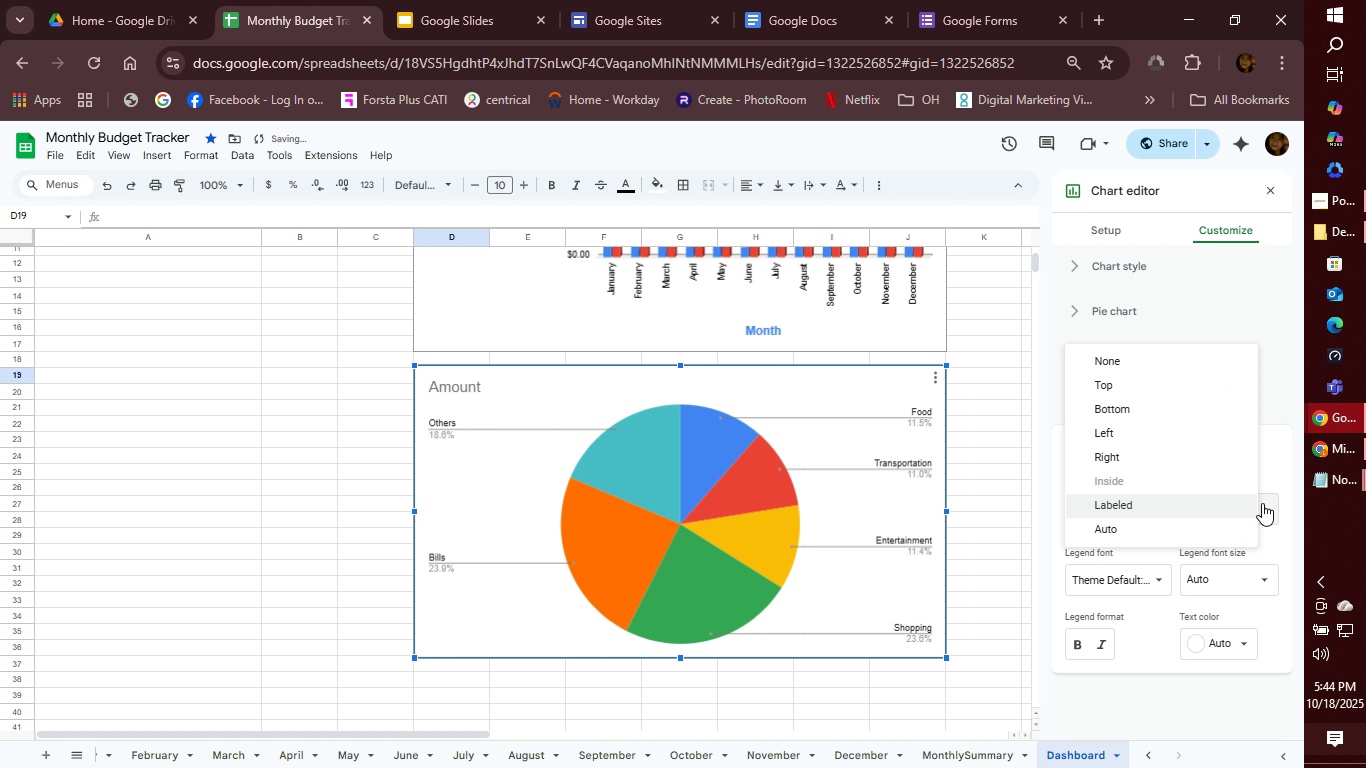 
left_click([1262, 503])
 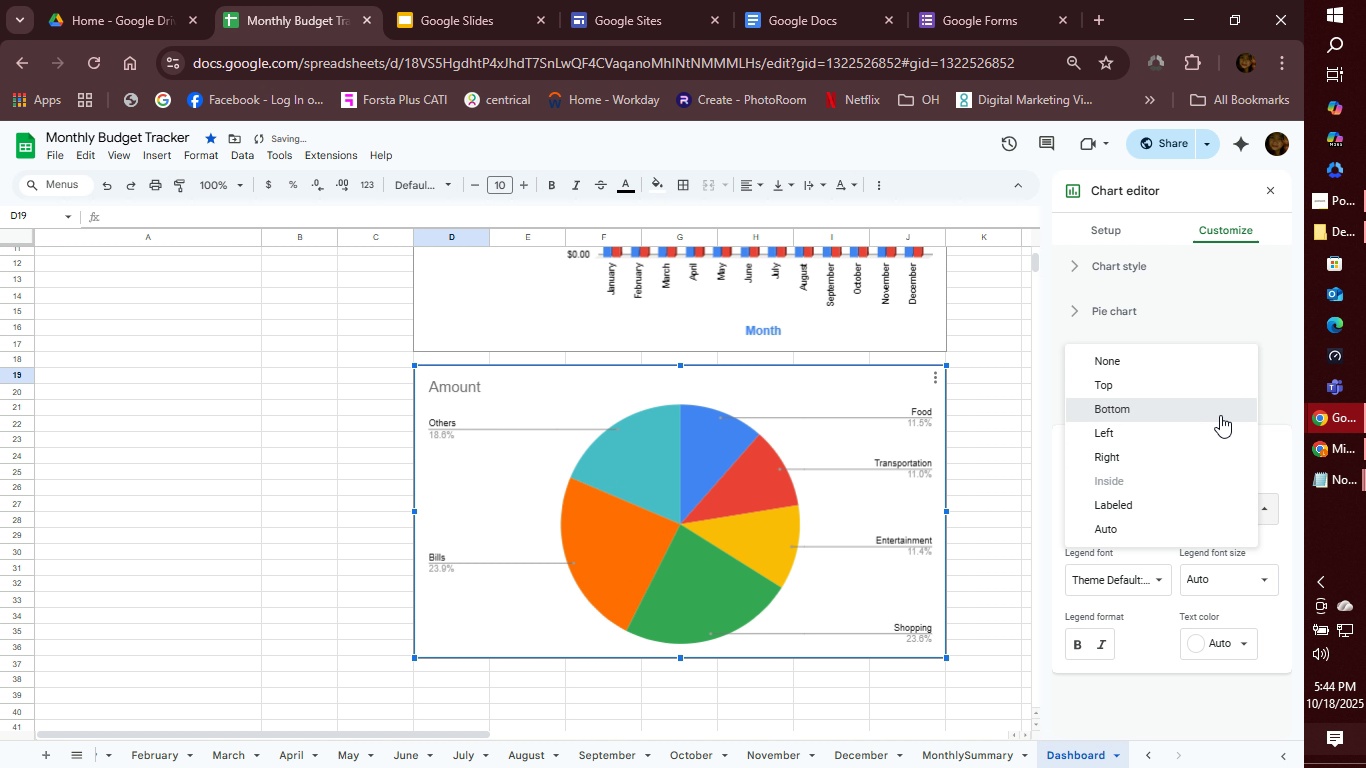 
left_click([1220, 415])
 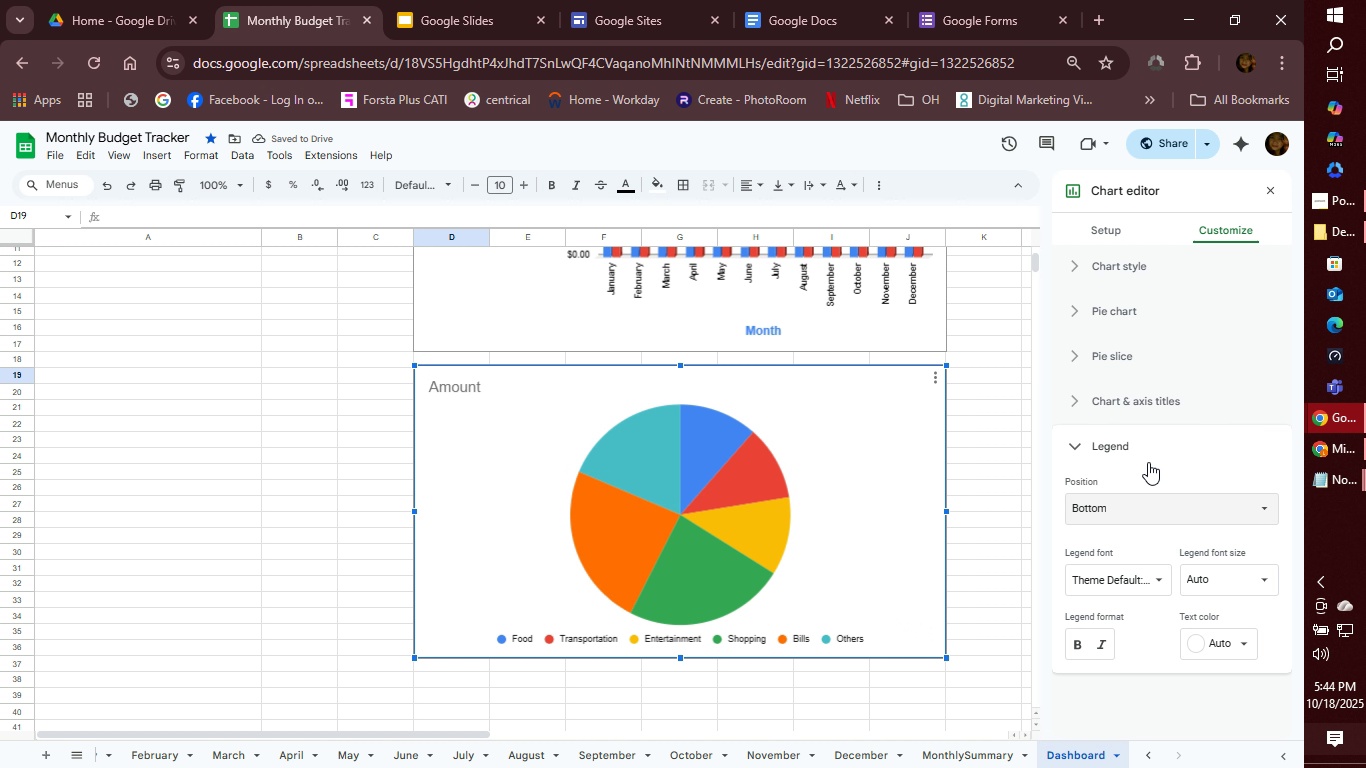 
wait(6.3)
 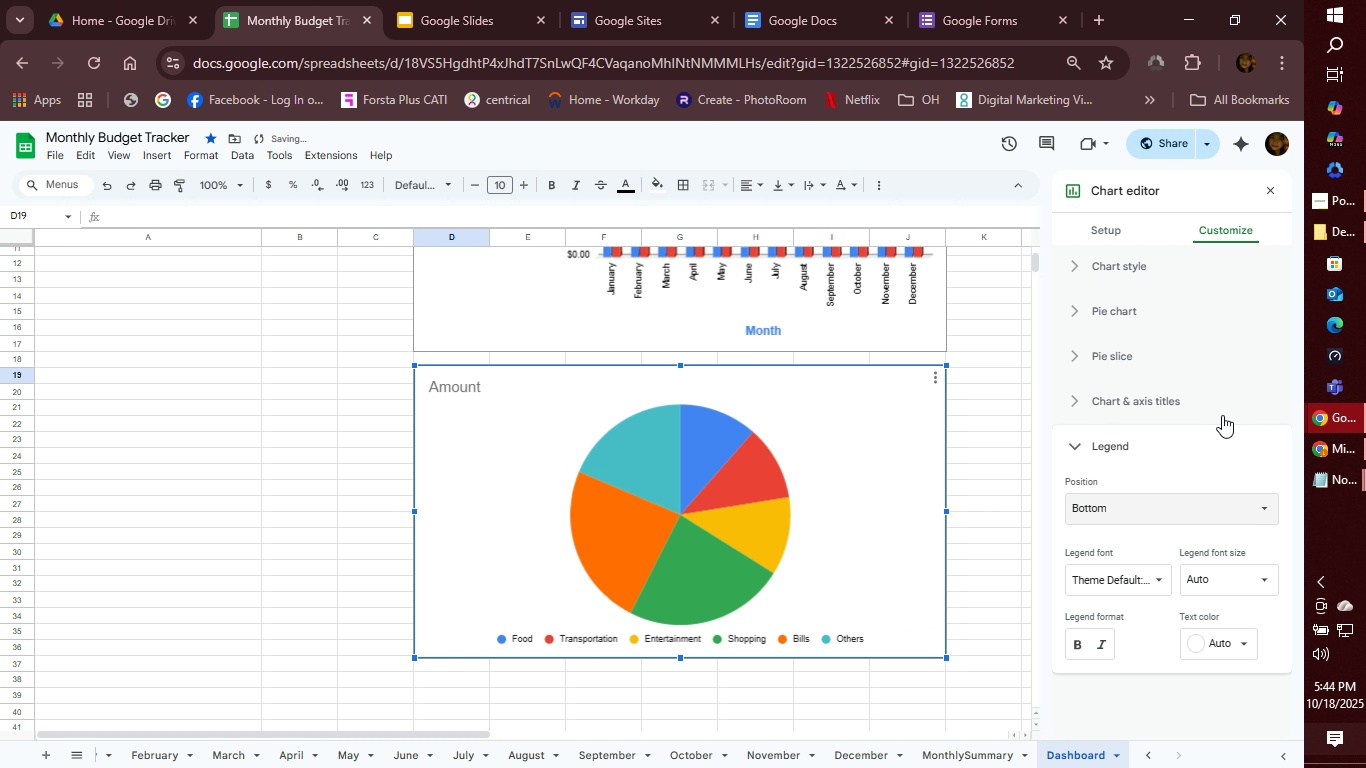 
scroll: coordinate [1114, 370], scroll_direction: up, amount: 4.0
 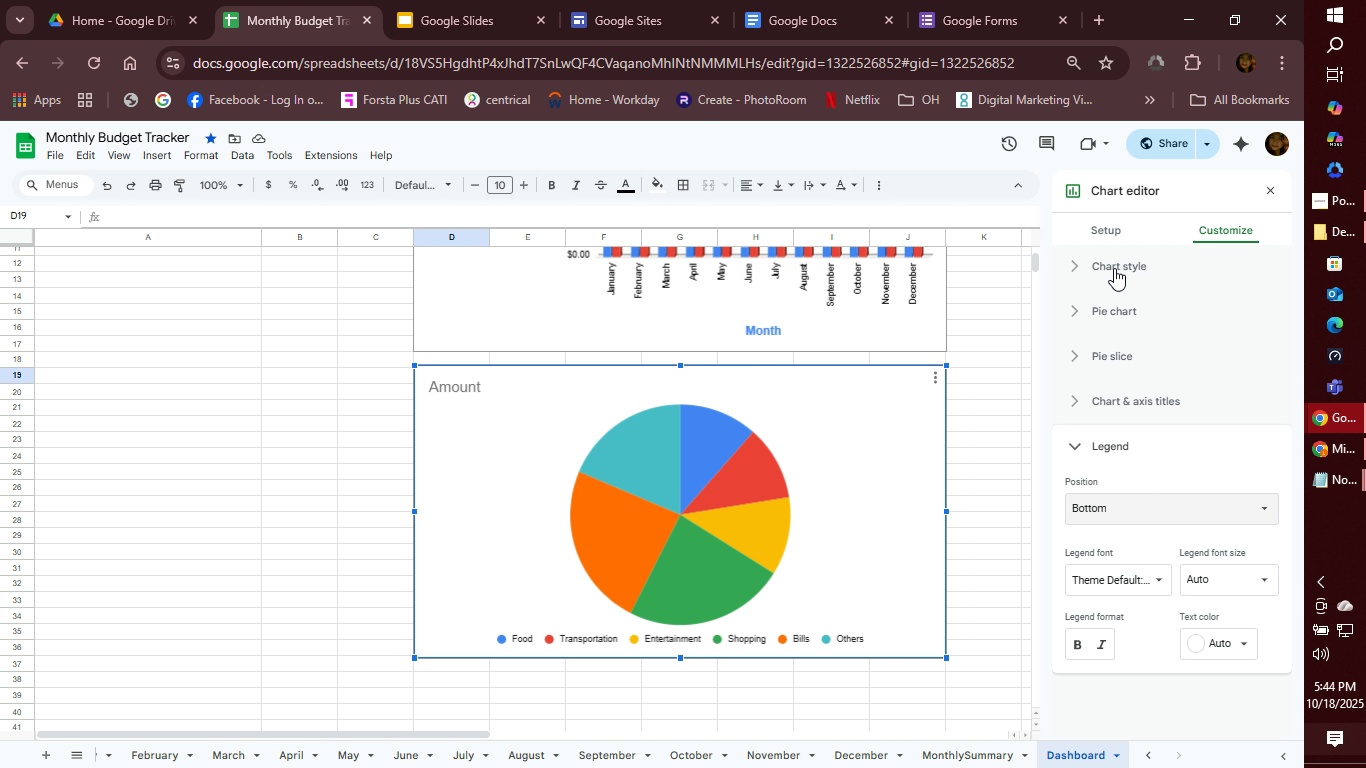 
left_click([1114, 269])
 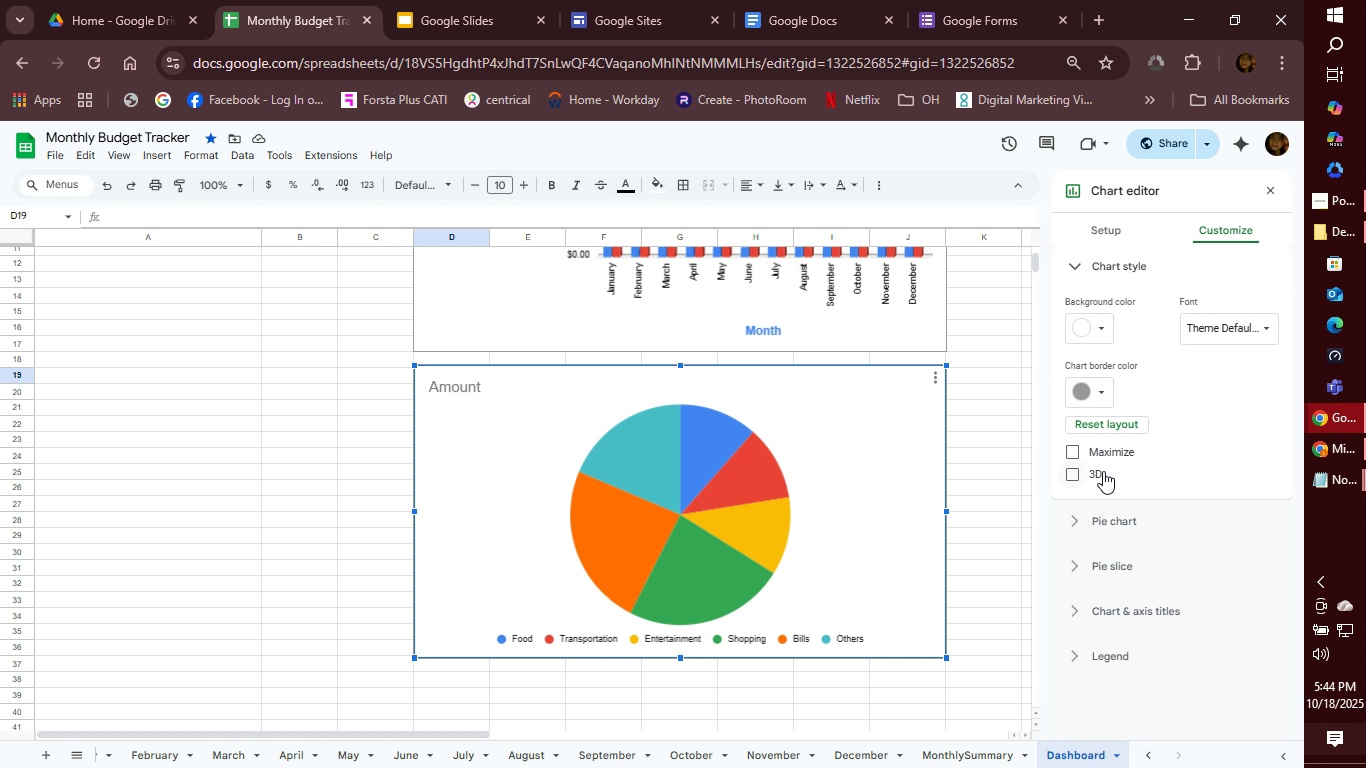 
left_click([1076, 475])
 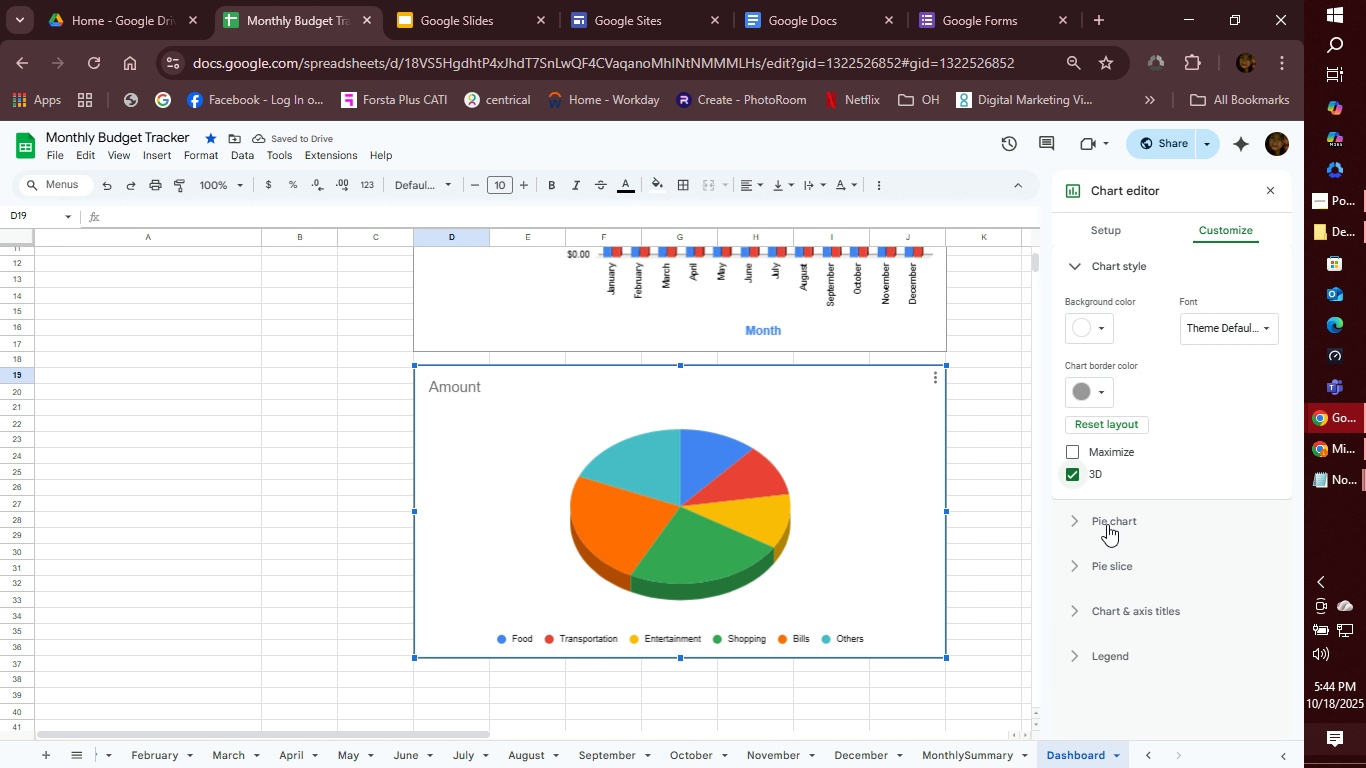 
left_click([1081, 559])
 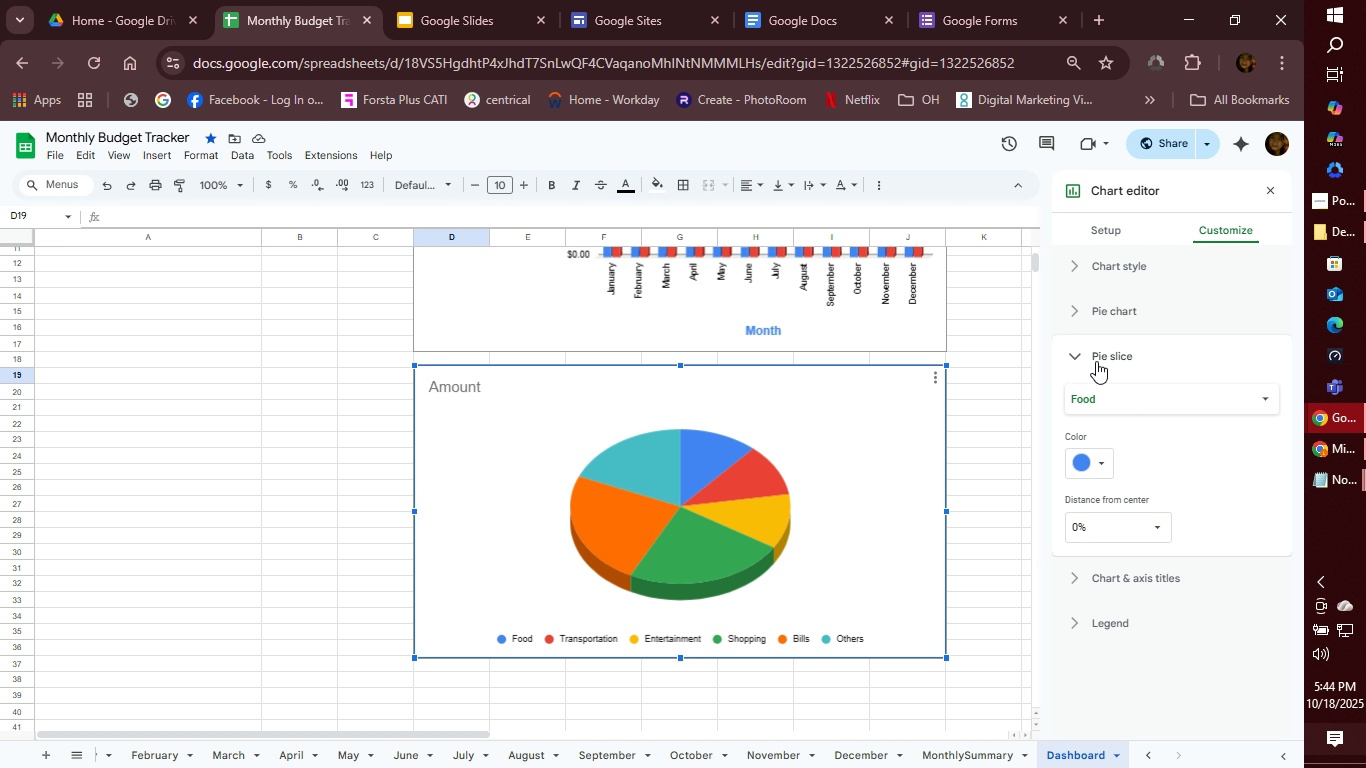 
left_click([1077, 359])
 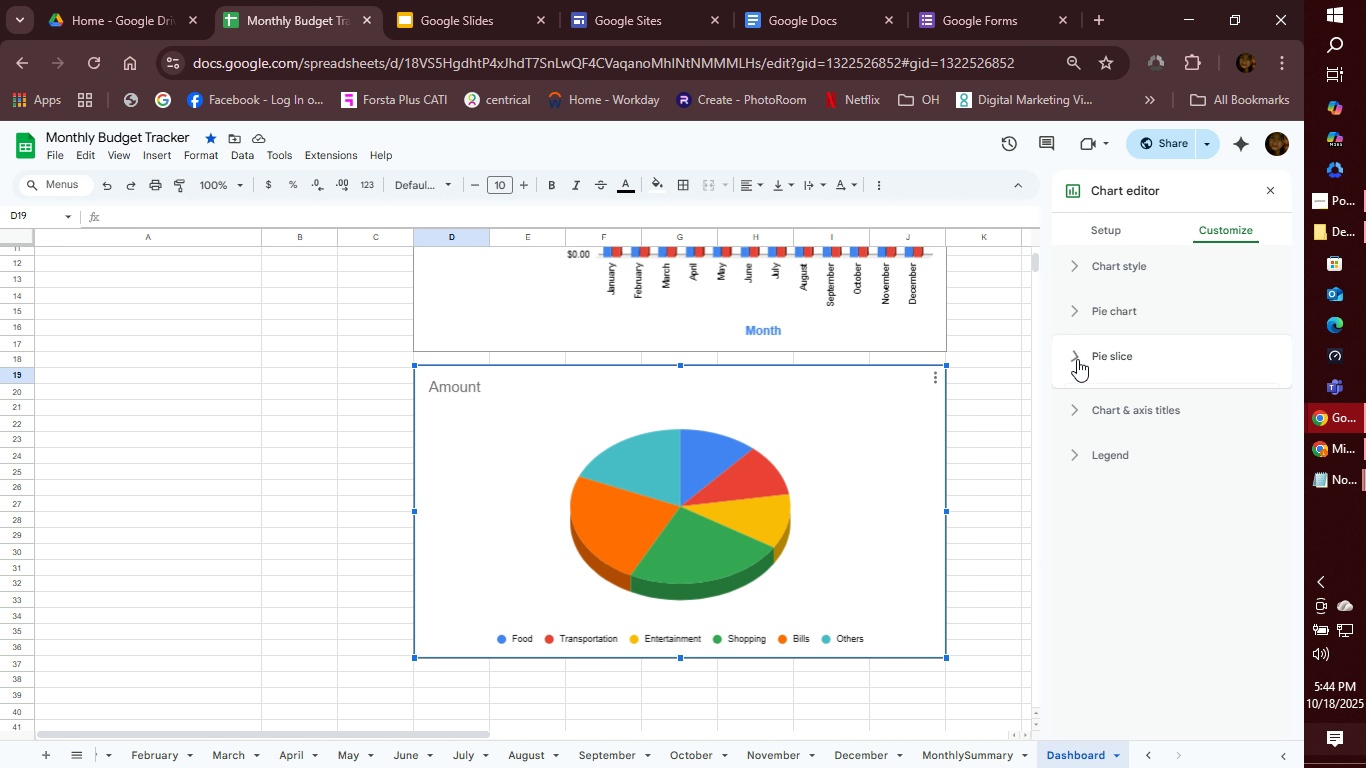 
left_click([1077, 359])
 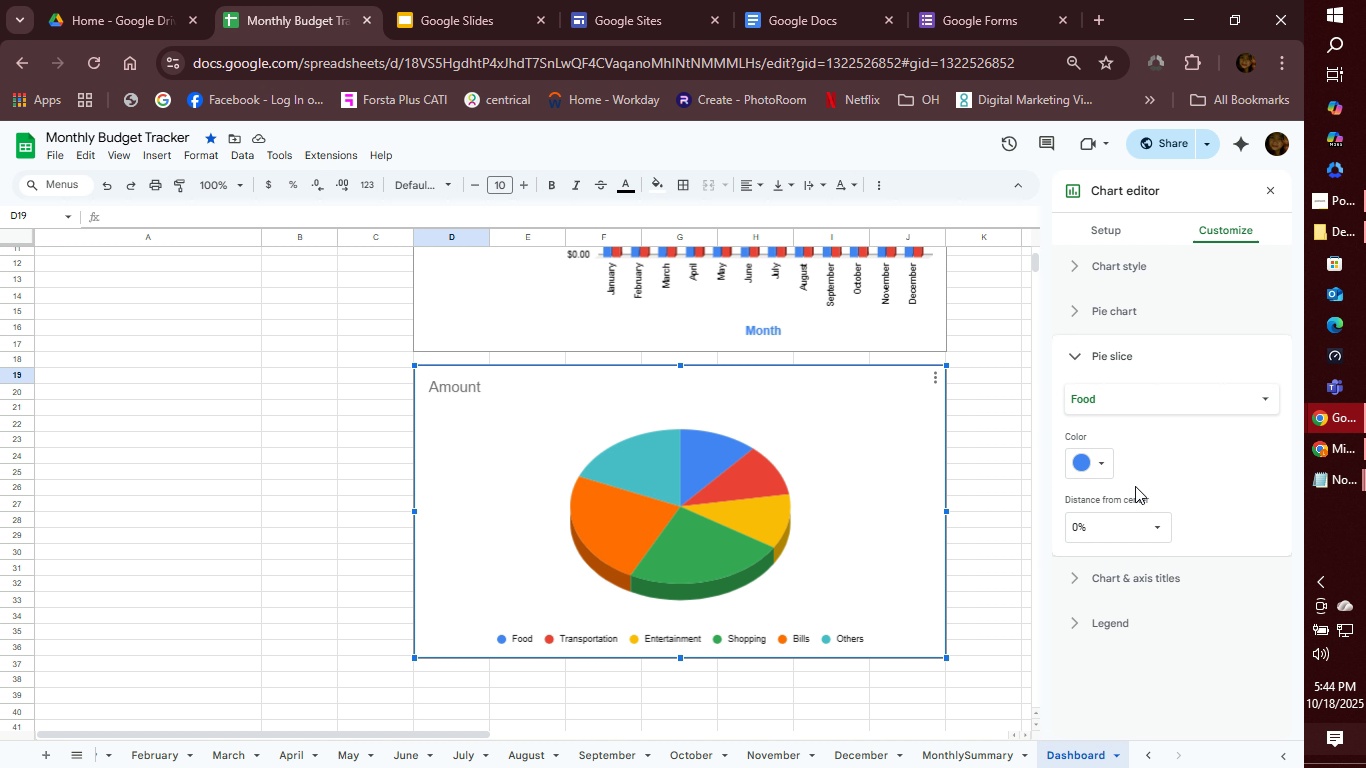 
mouse_move([1144, 533])
 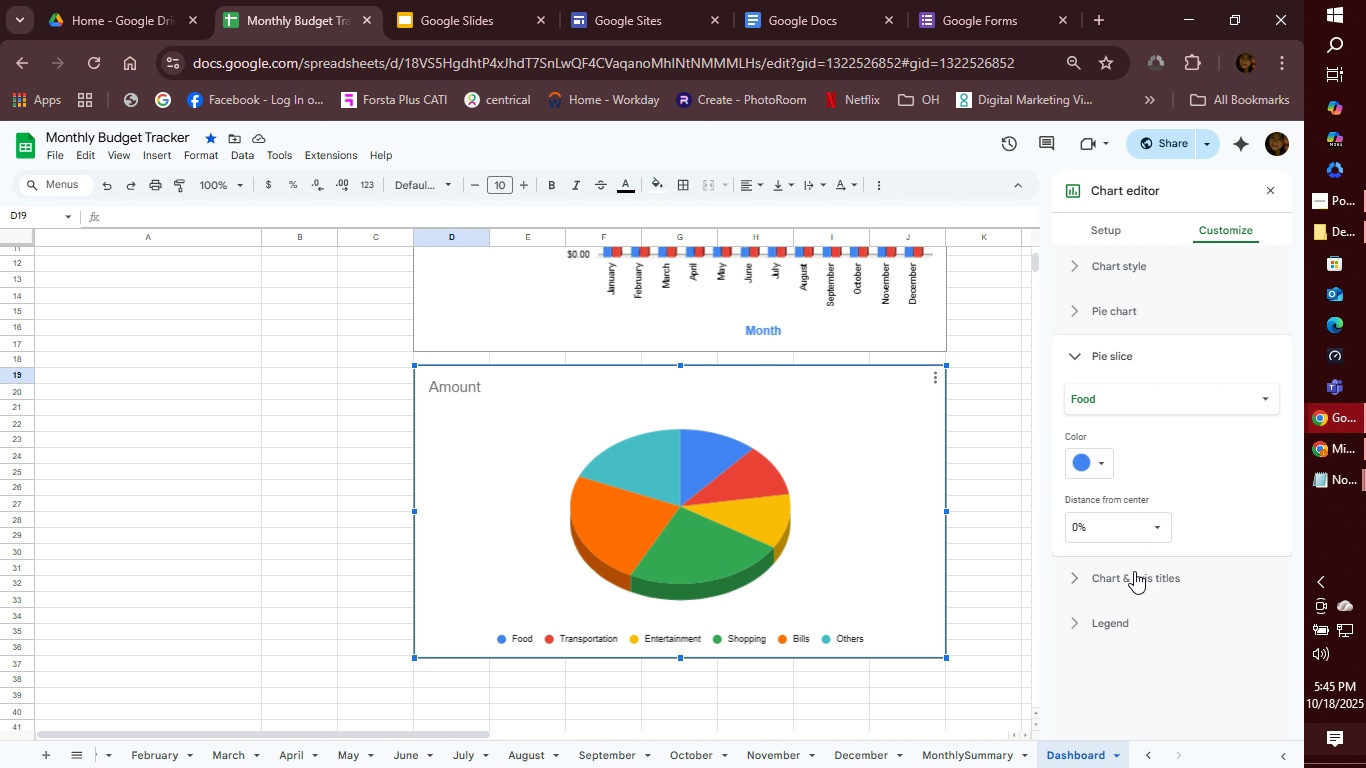 
left_click([1134, 571])
 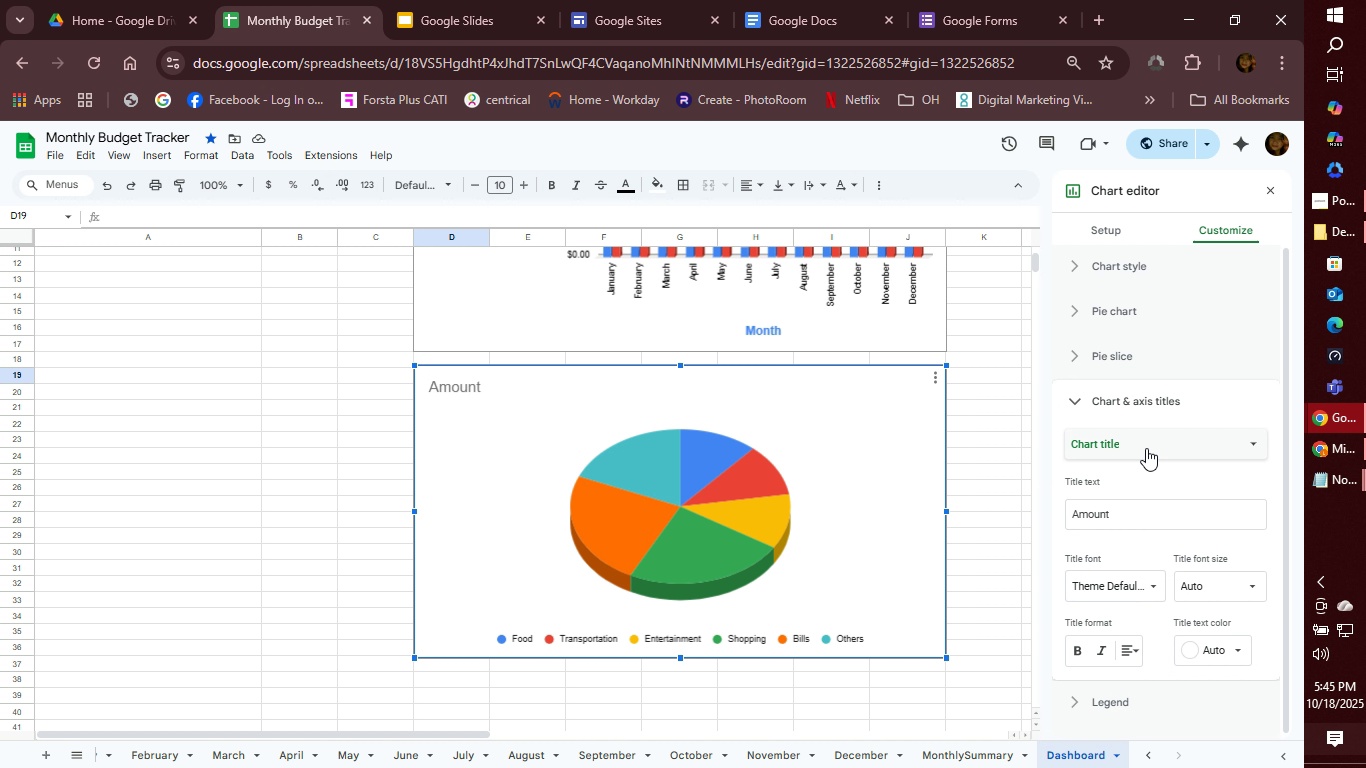 
left_click([1146, 448])
 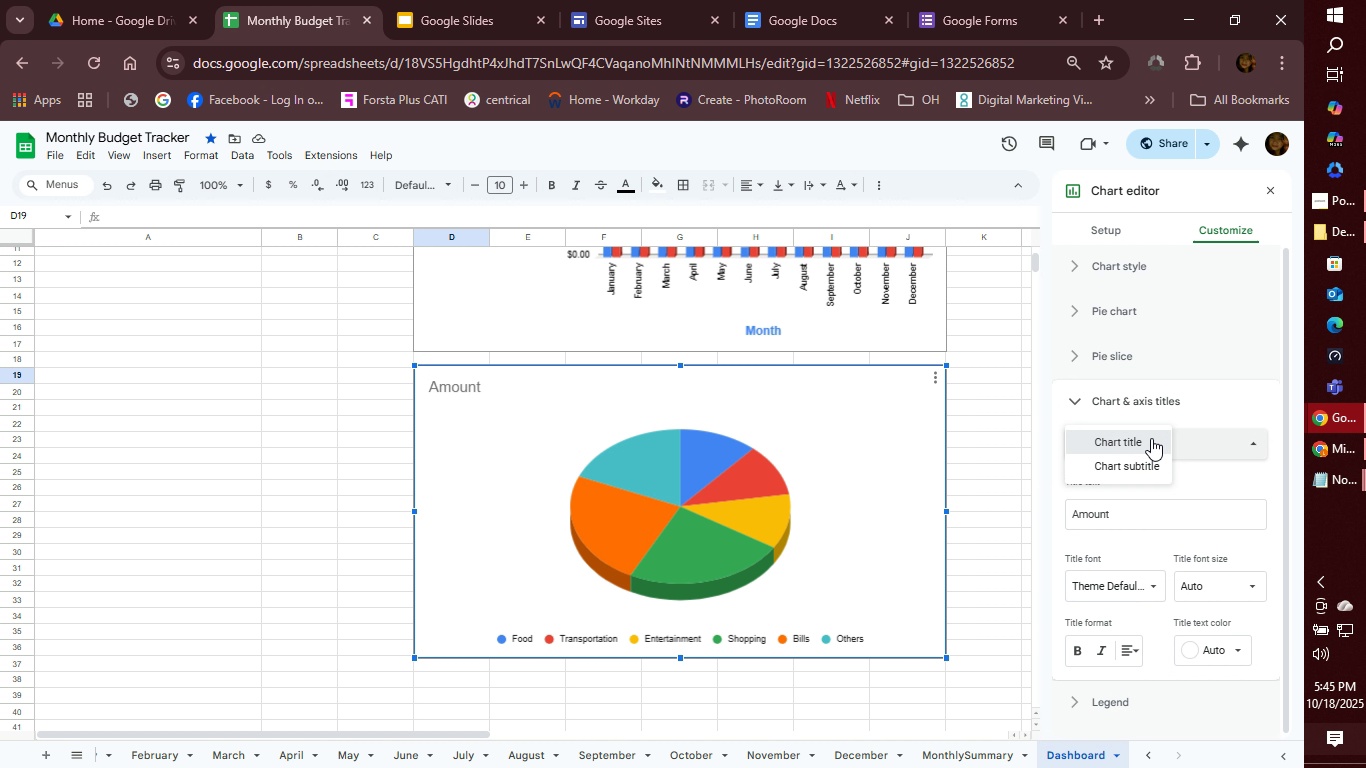 
left_click([1151, 438])
 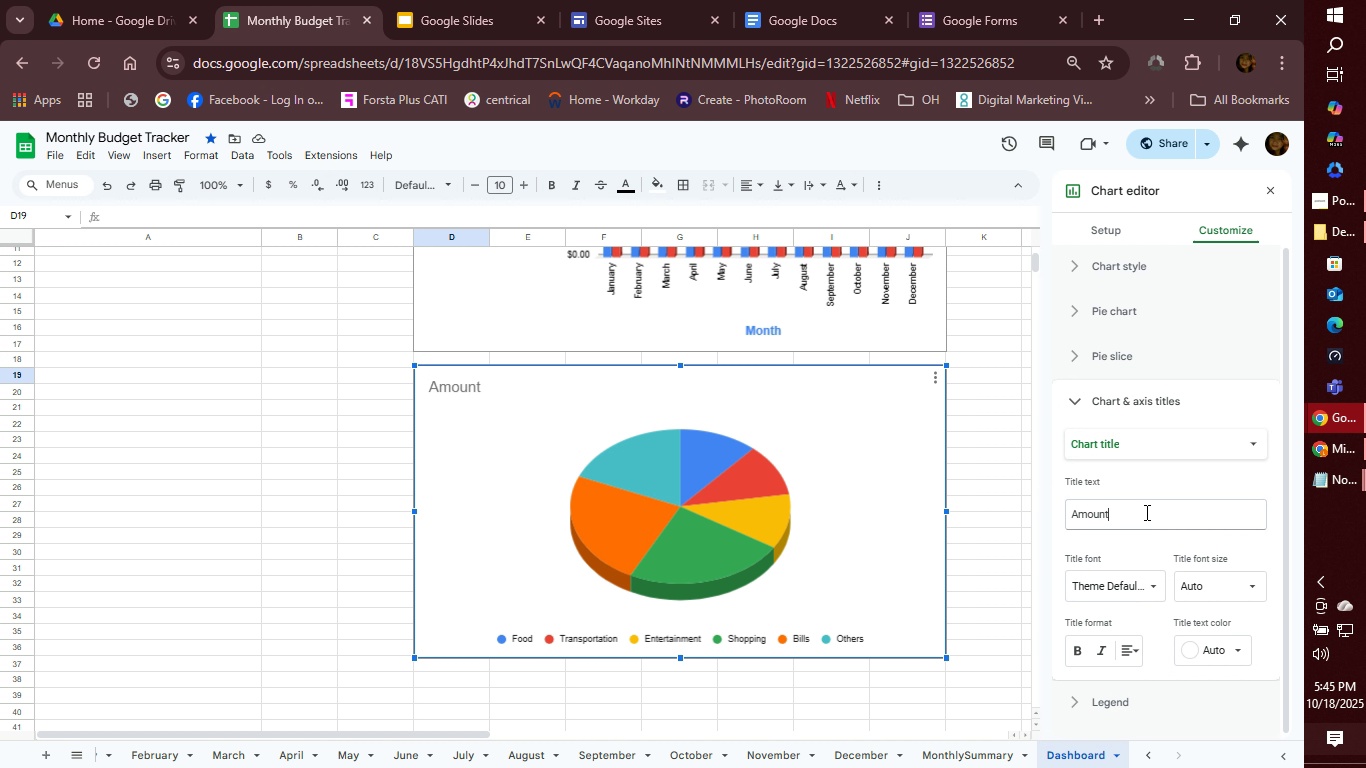 
left_click_drag(start_coordinate=[1145, 512], to_coordinate=[1011, 518])
 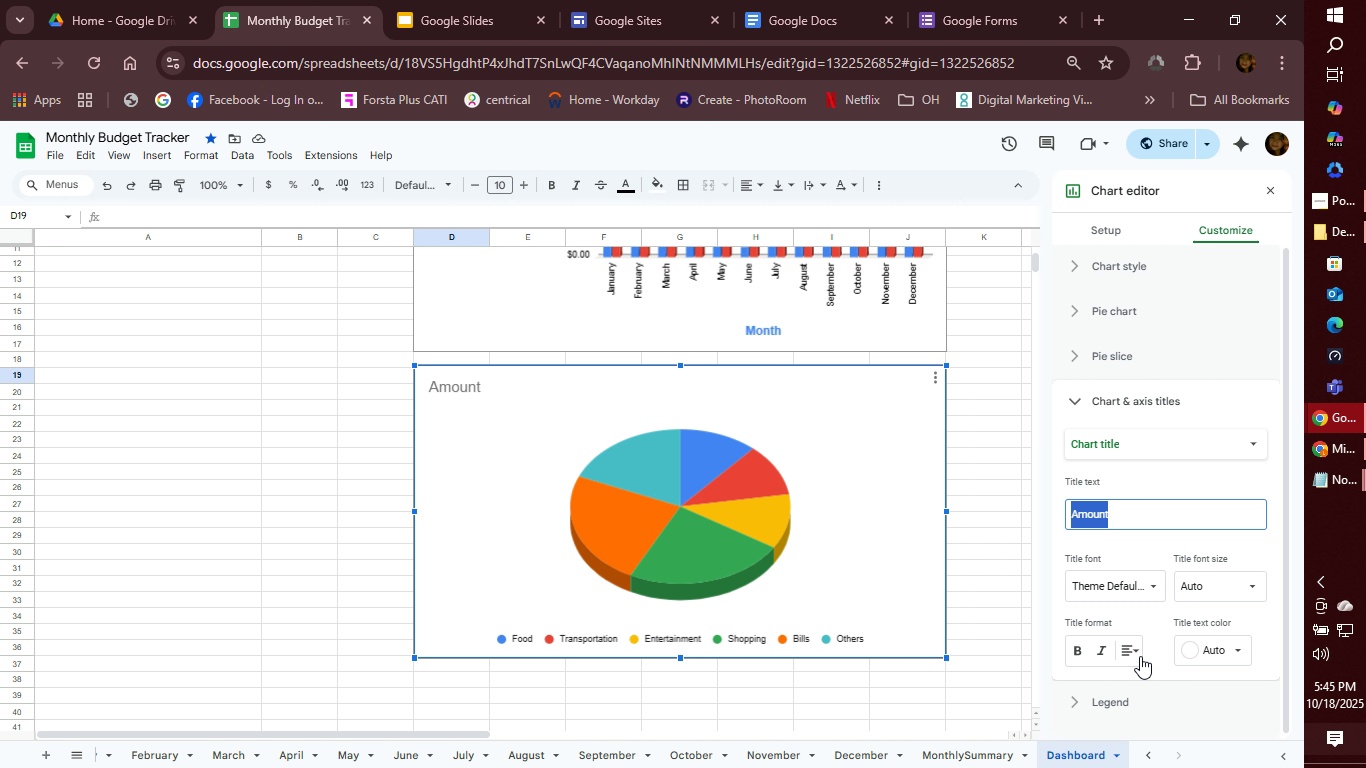 
left_click([1140, 656])
 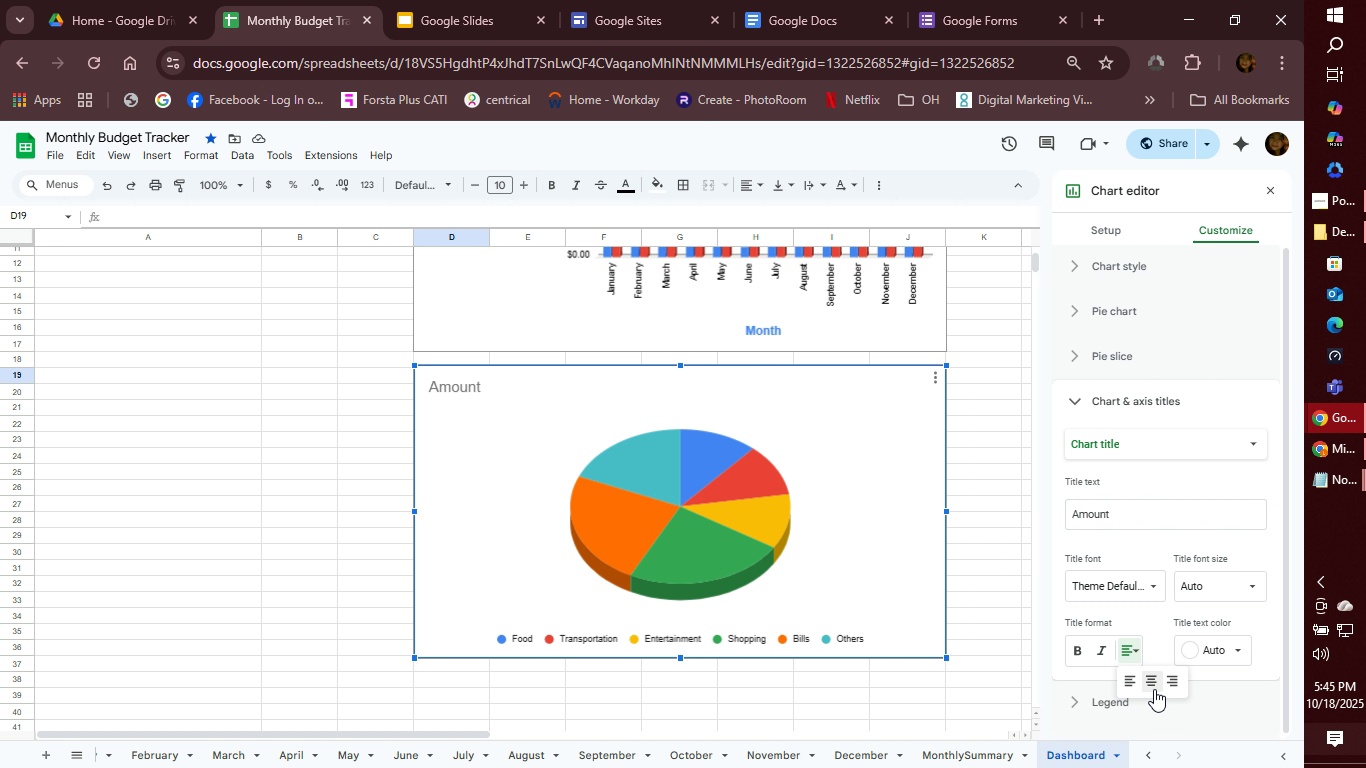 
left_click([1153, 690])
 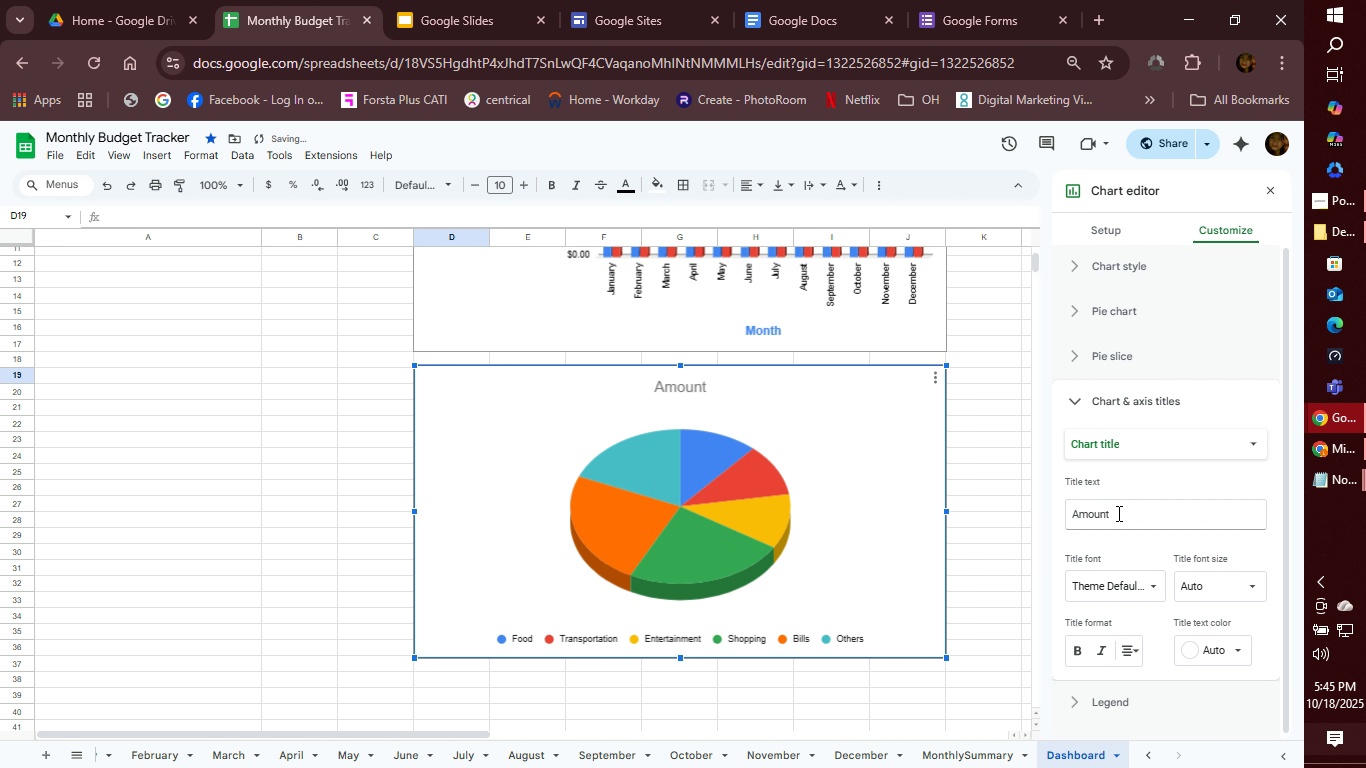 
left_click_drag(start_coordinate=[1117, 513], to_coordinate=[1078, 518])
 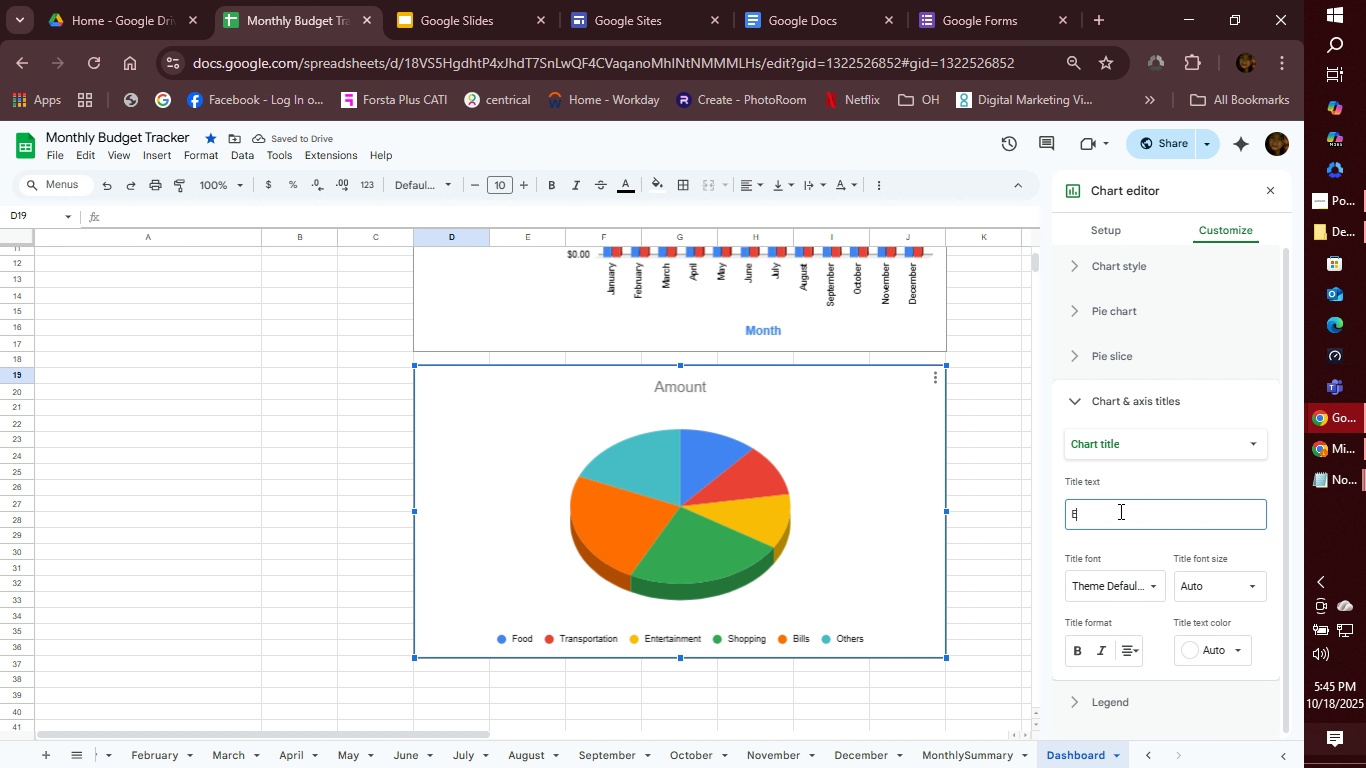 
type(Expense Breakdown)
 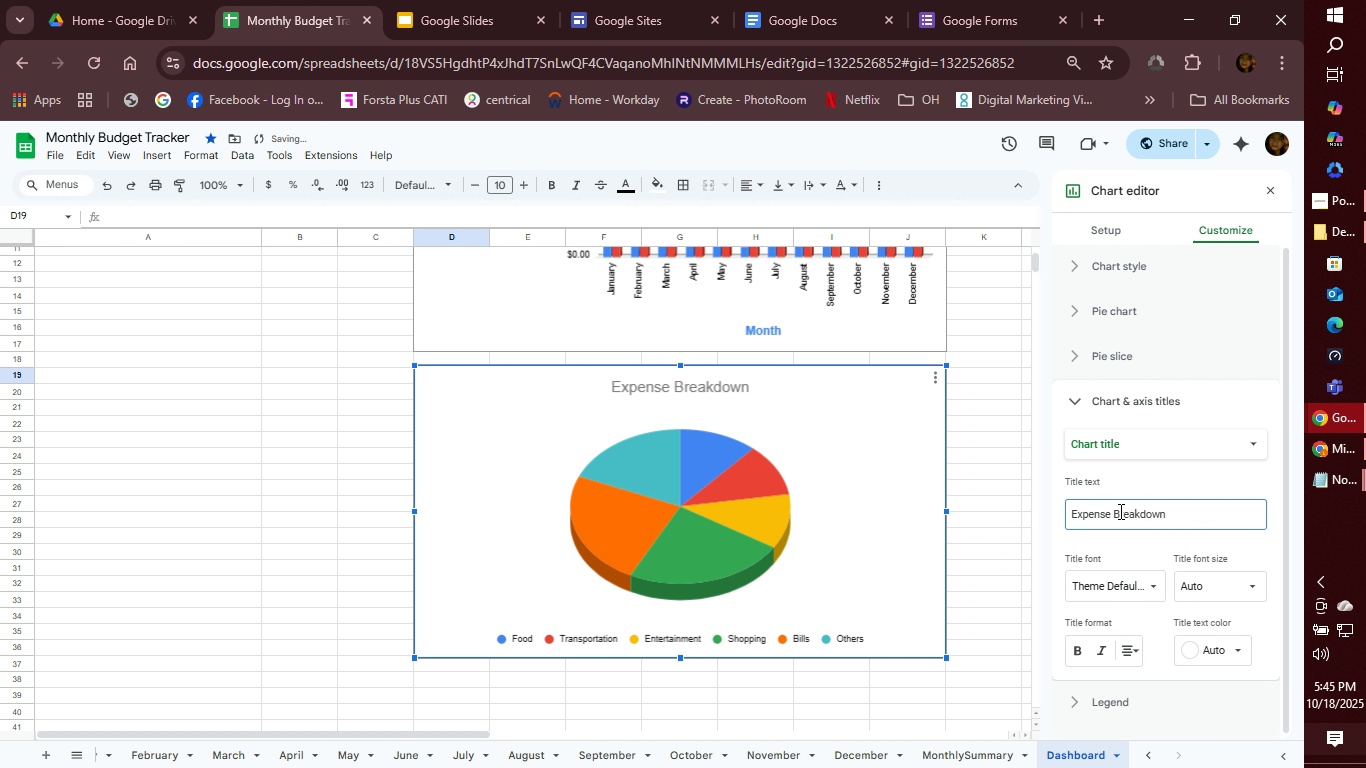 
wait(5.15)
 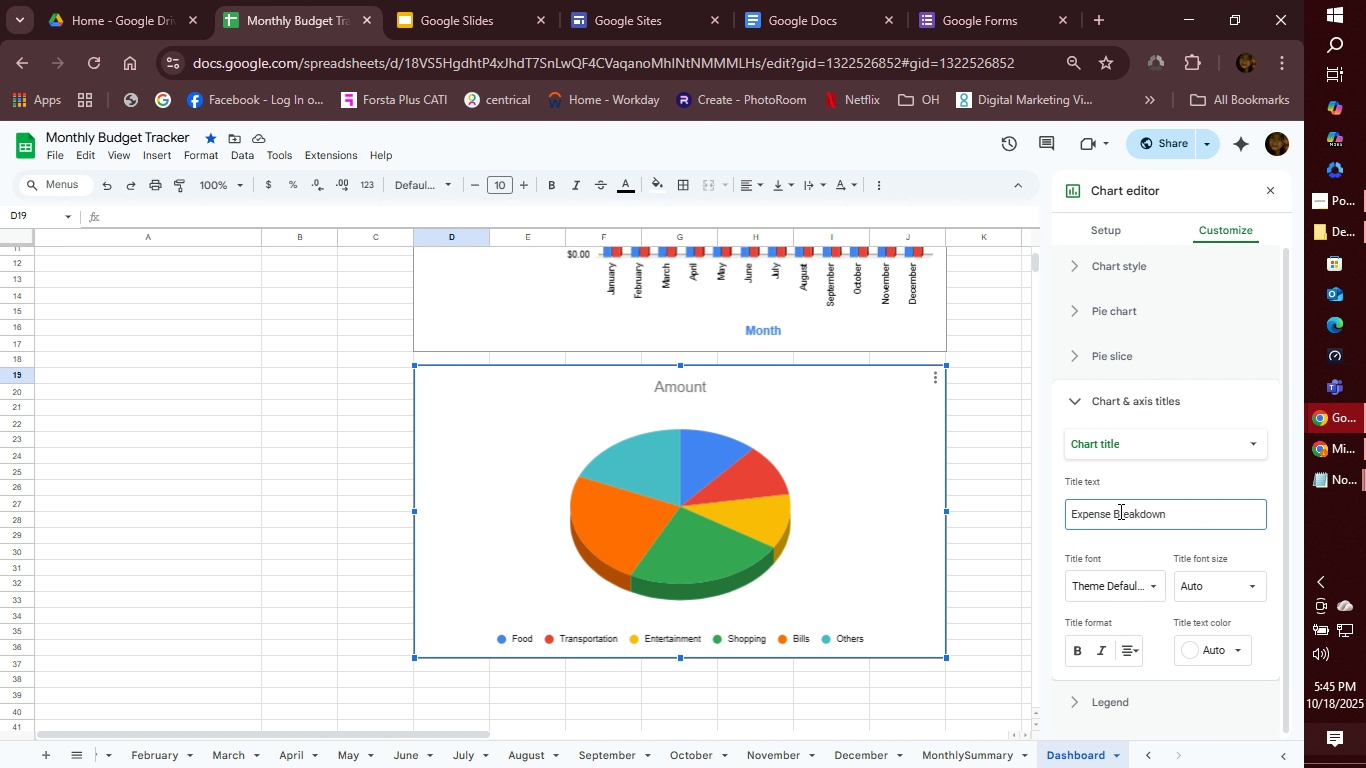 
left_click([1076, 653])
 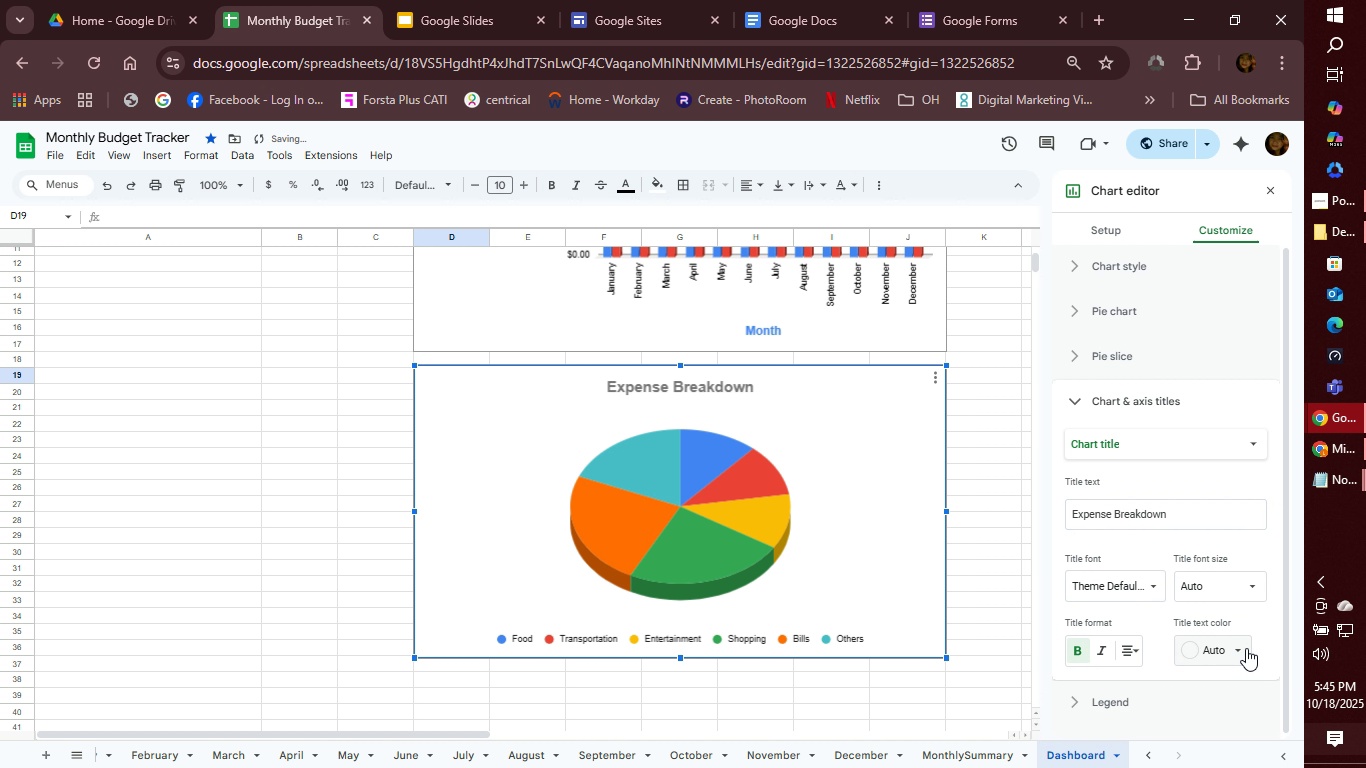 
left_click([1246, 648])
 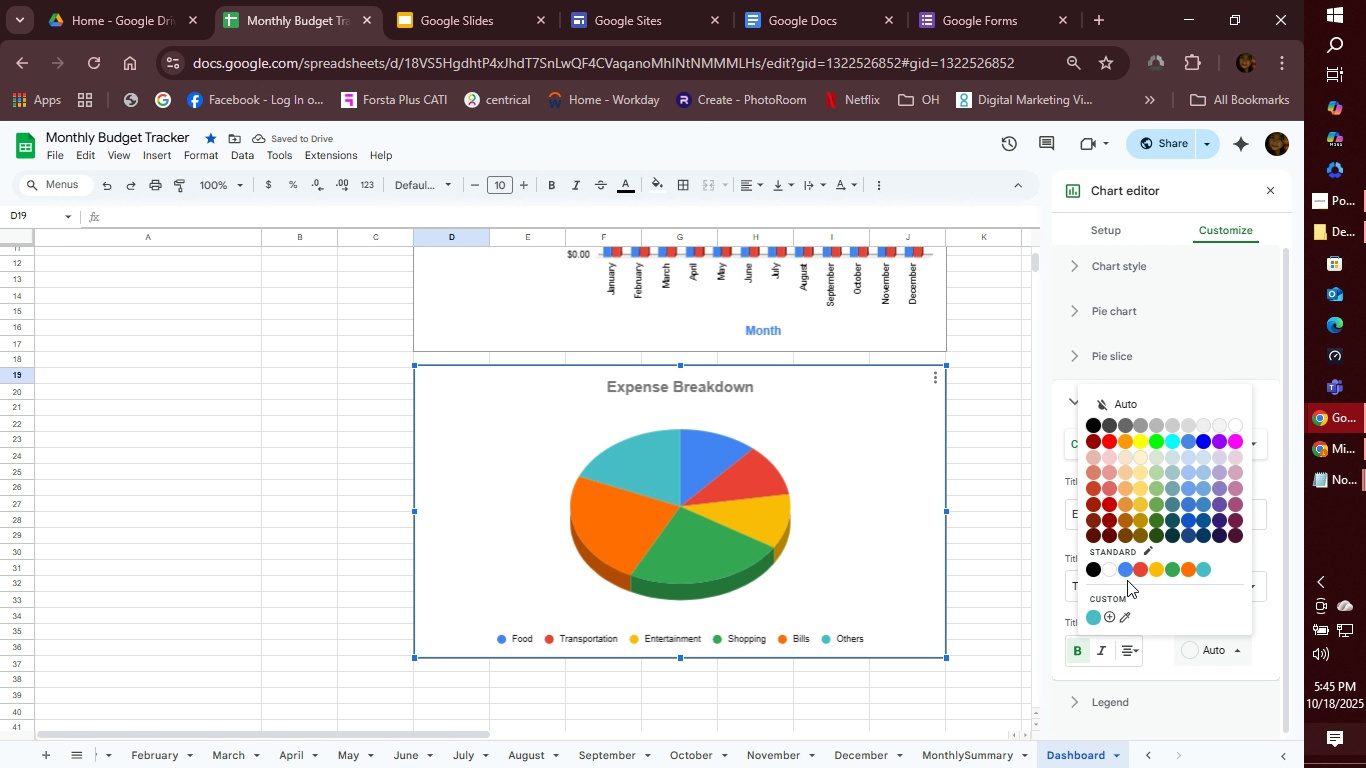 
left_click([1125, 569])
 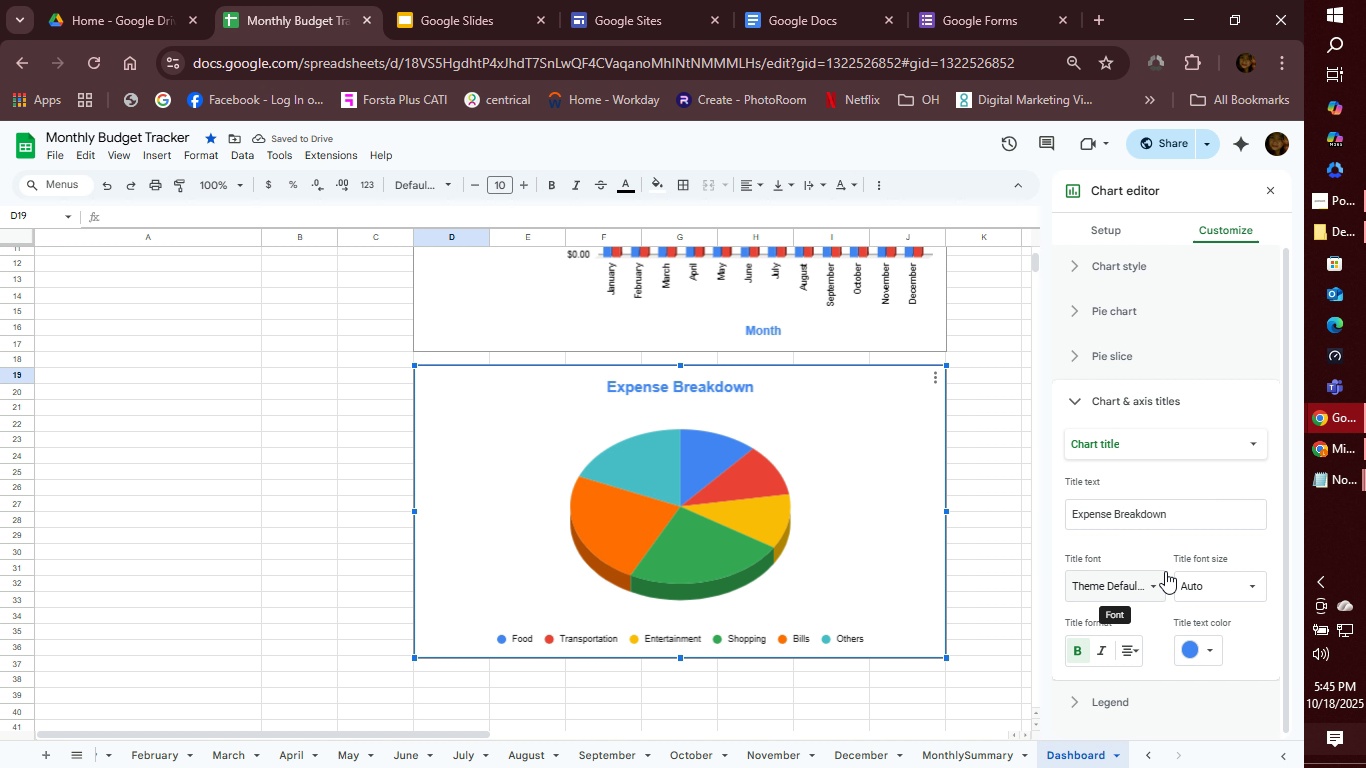 
wait(9.57)
 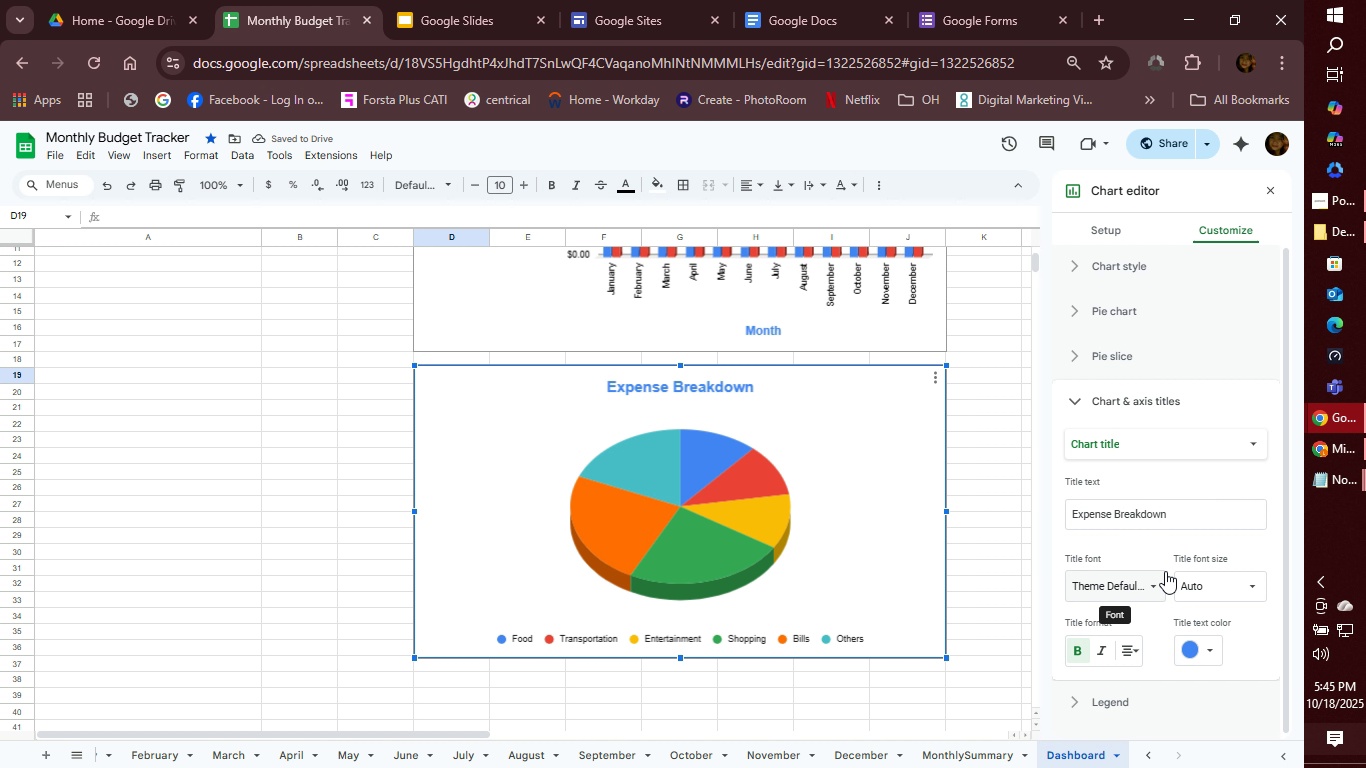 
left_click([1076, 403])
 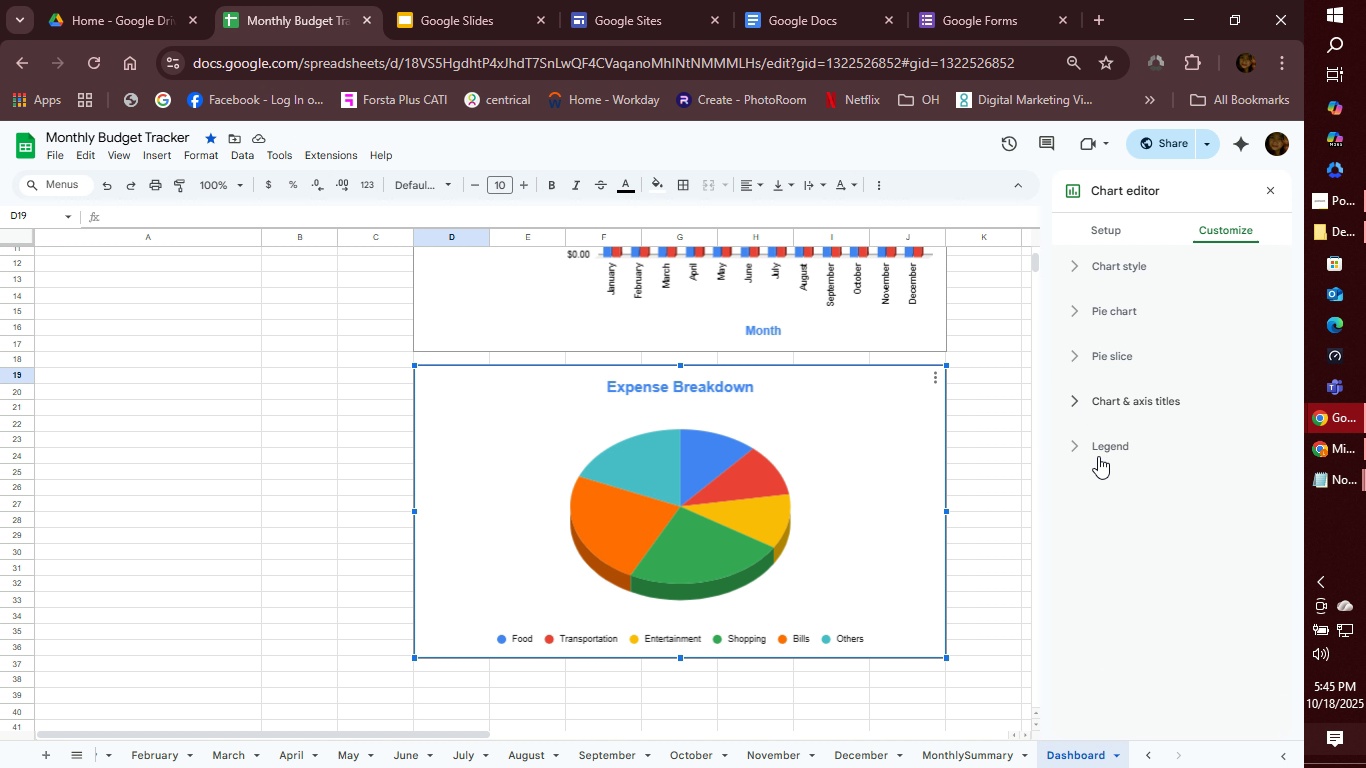 
left_click([1098, 457])
 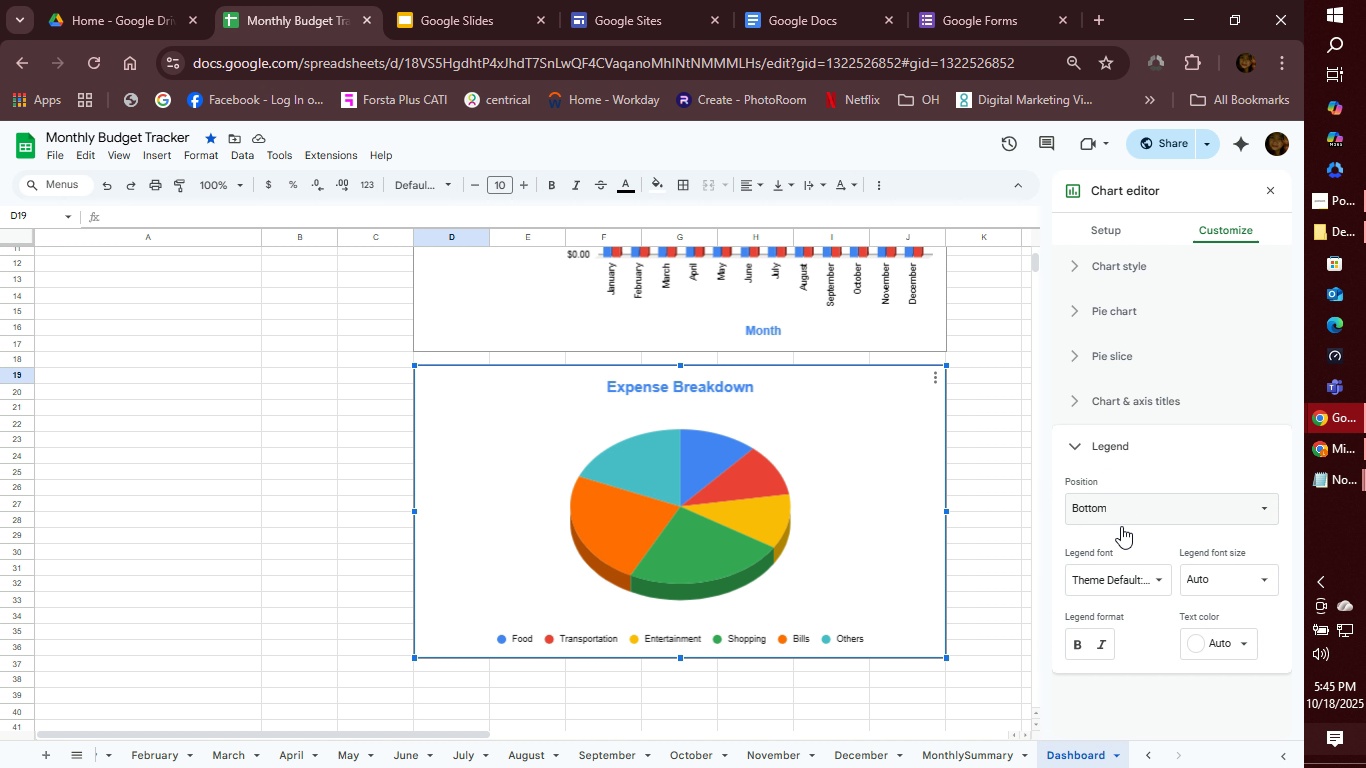 
scroll: coordinate [1137, 599], scroll_direction: down, amount: 3.0
 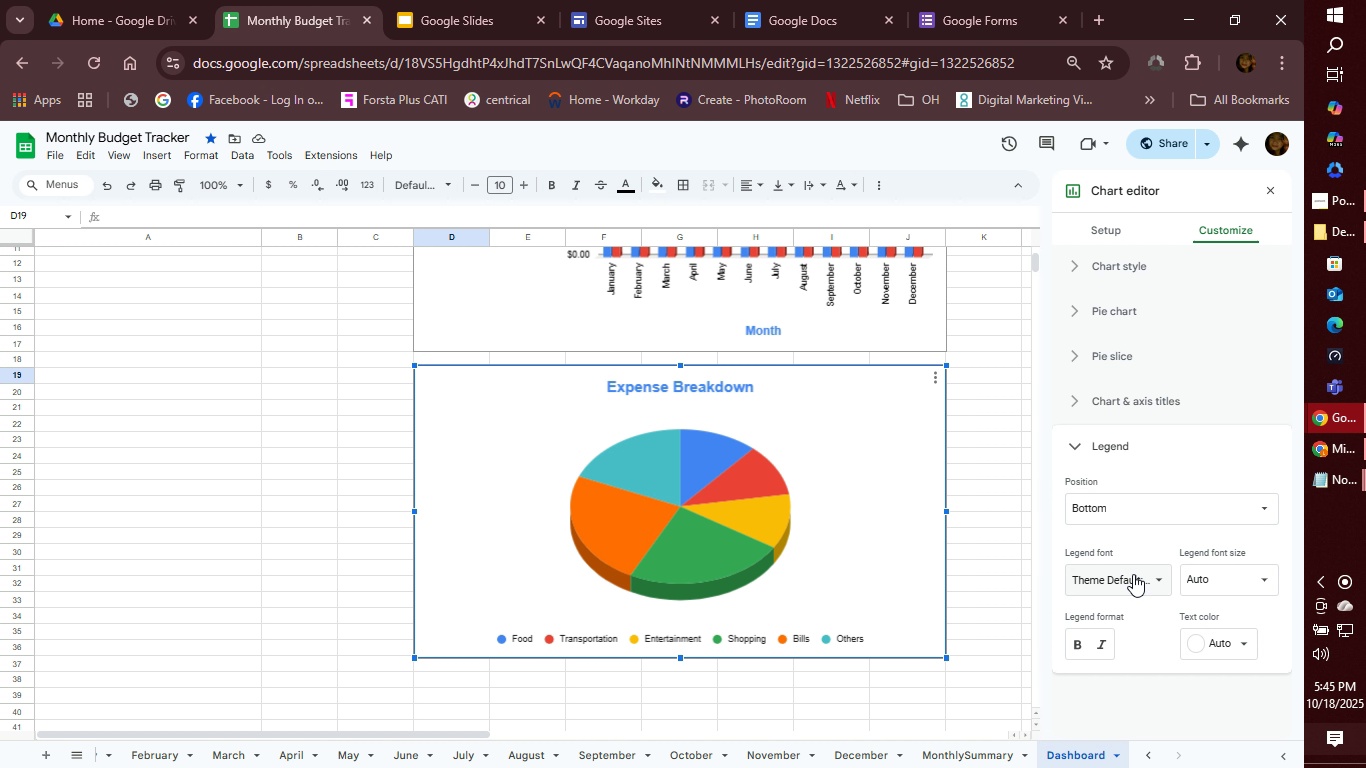 
scroll: coordinate [1112, 332], scroll_direction: up, amount: 6.0
 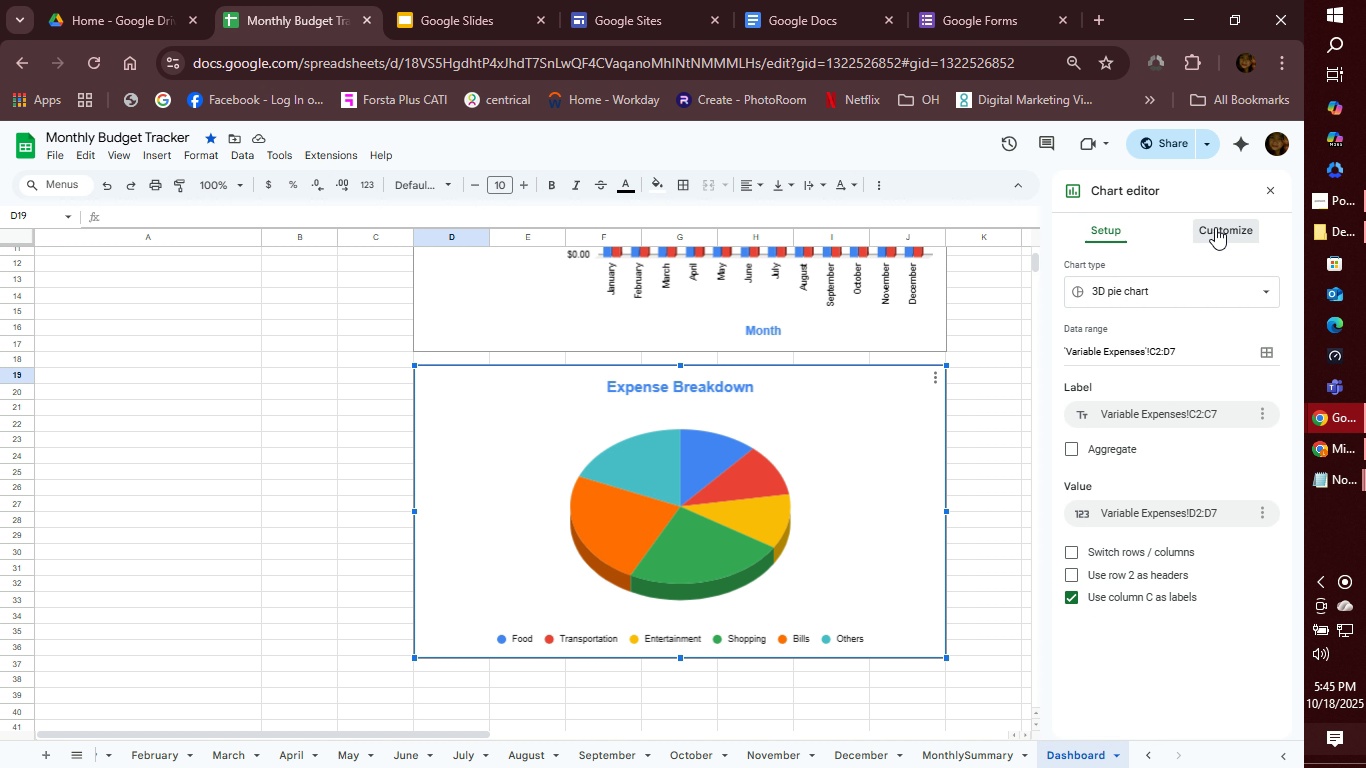 
left_click([1215, 227])
 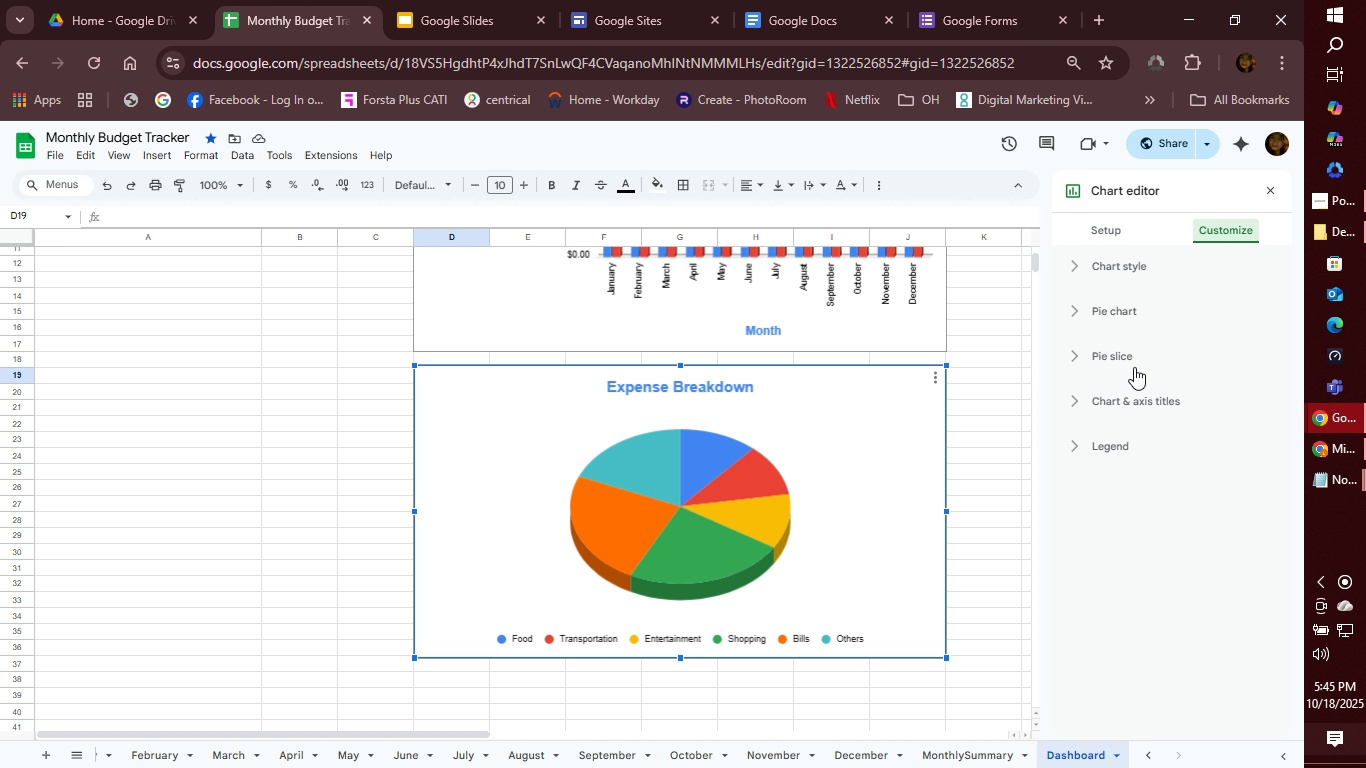 
left_click([1134, 366])
 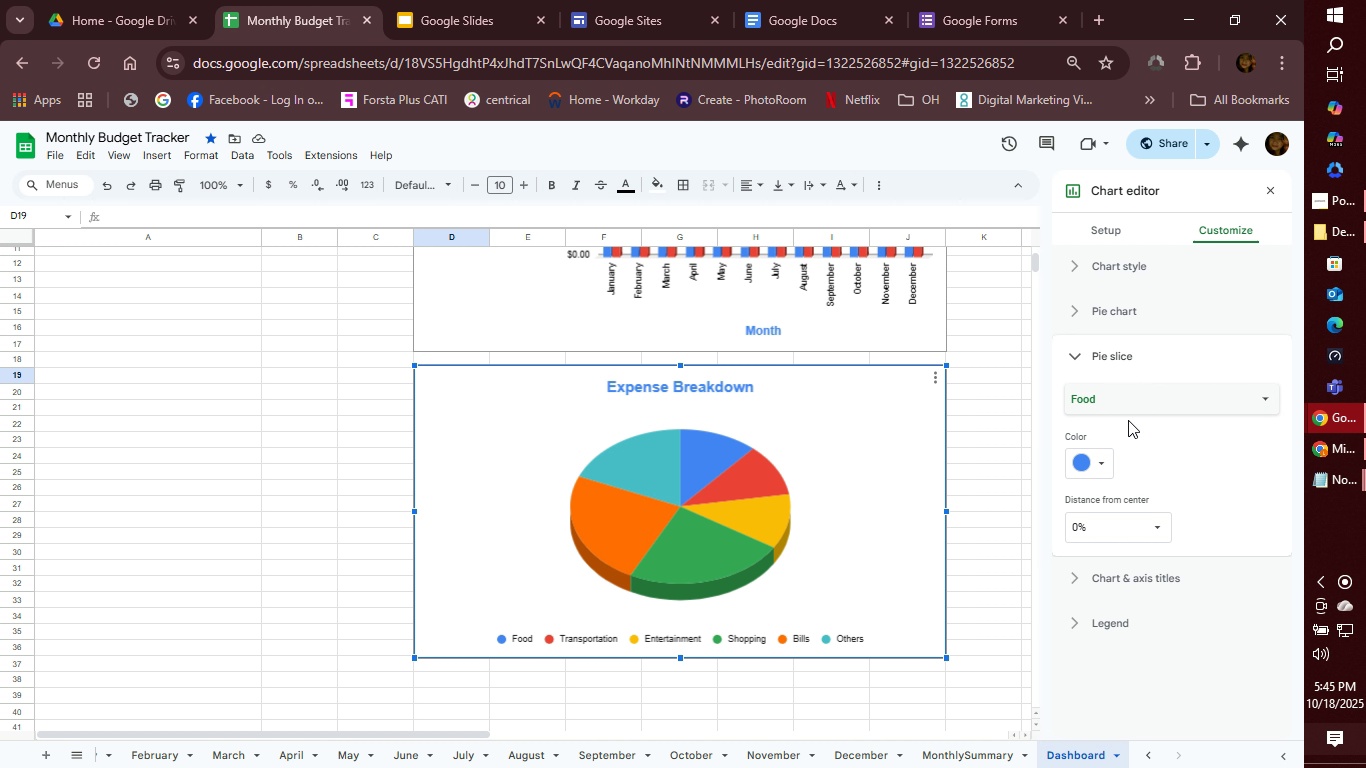 
mouse_move([1116, 494])
 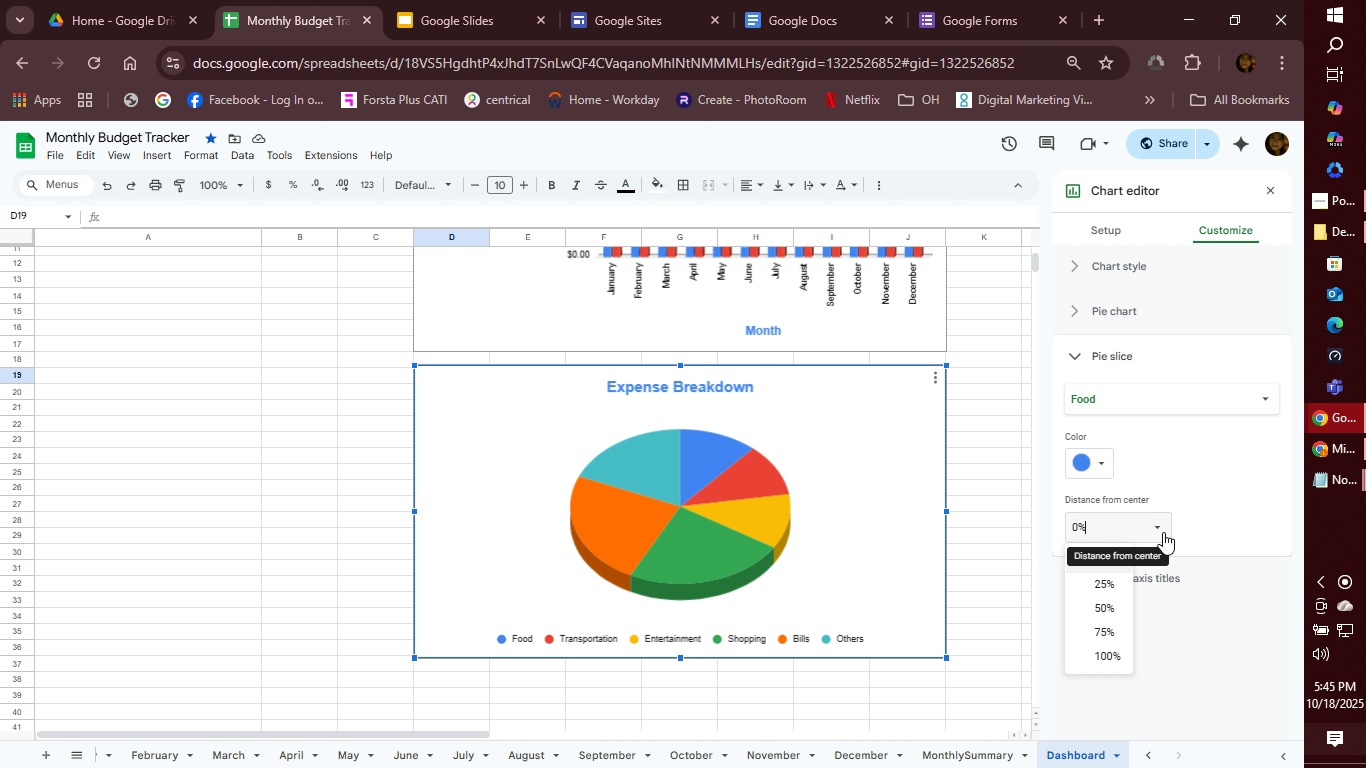 
left_click([1163, 532])
 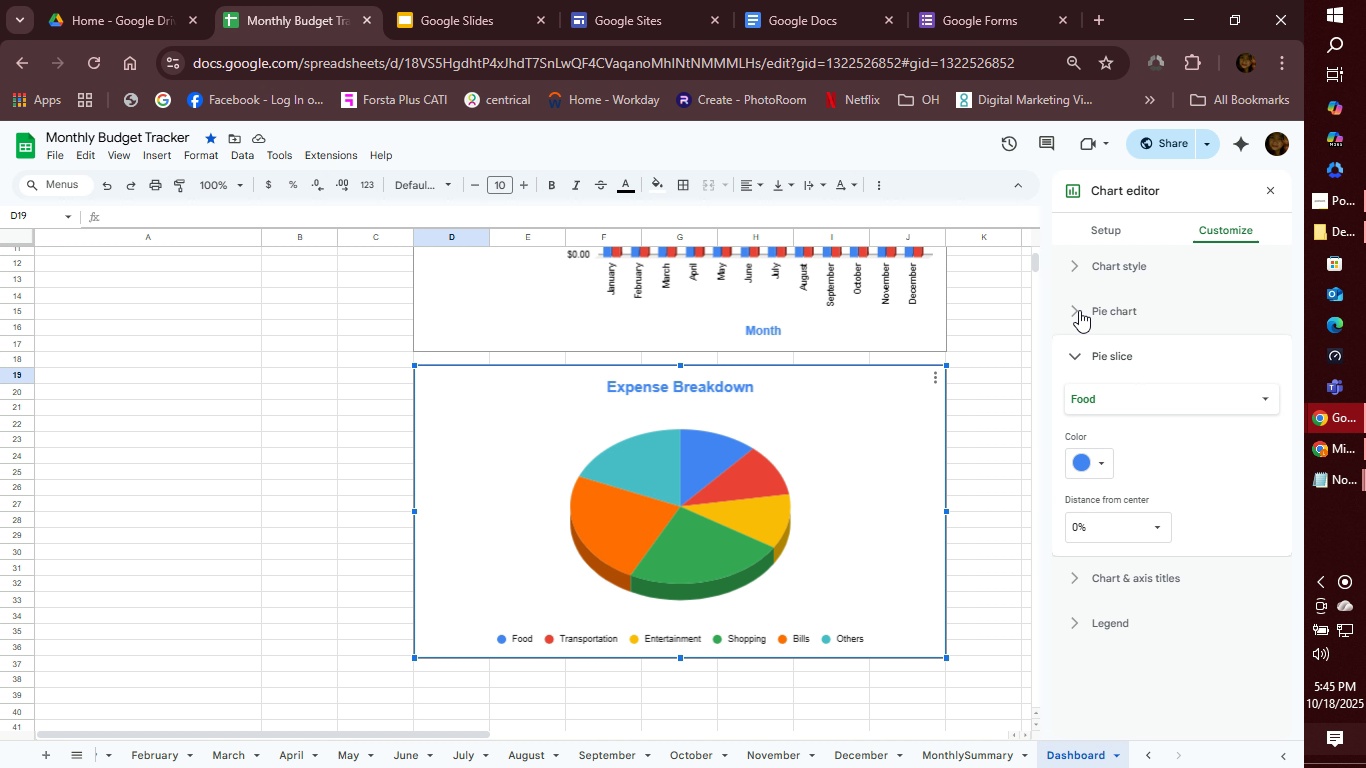 
left_click([1076, 311])
 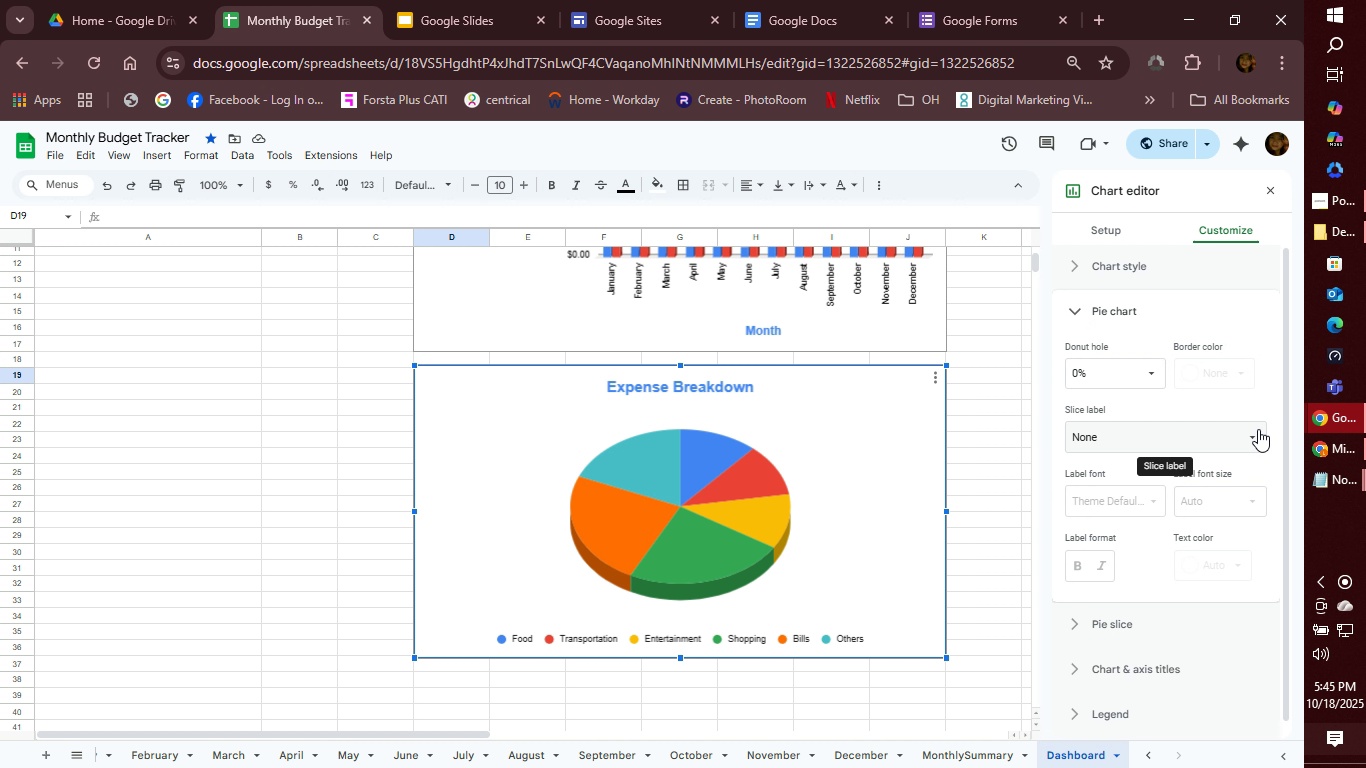 
left_click([1258, 429])
 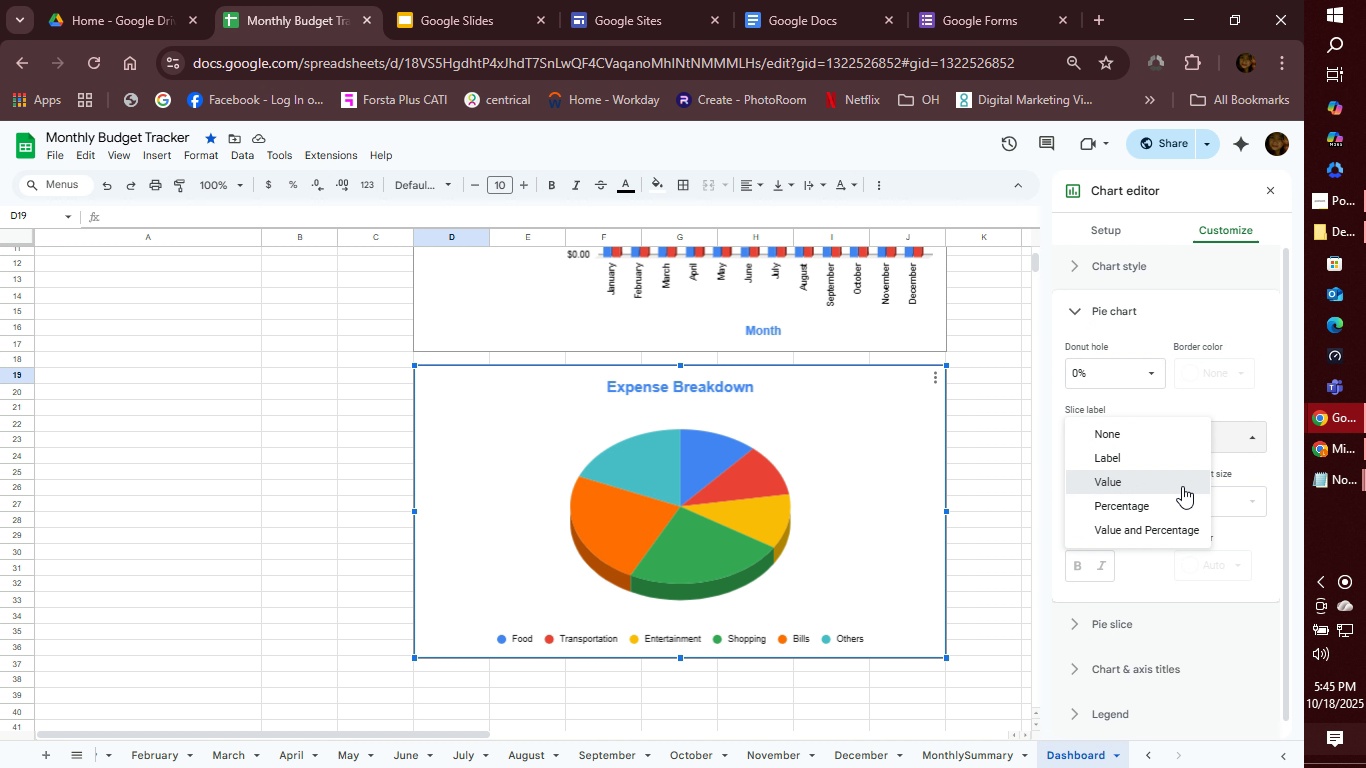 
left_click([1182, 486])
 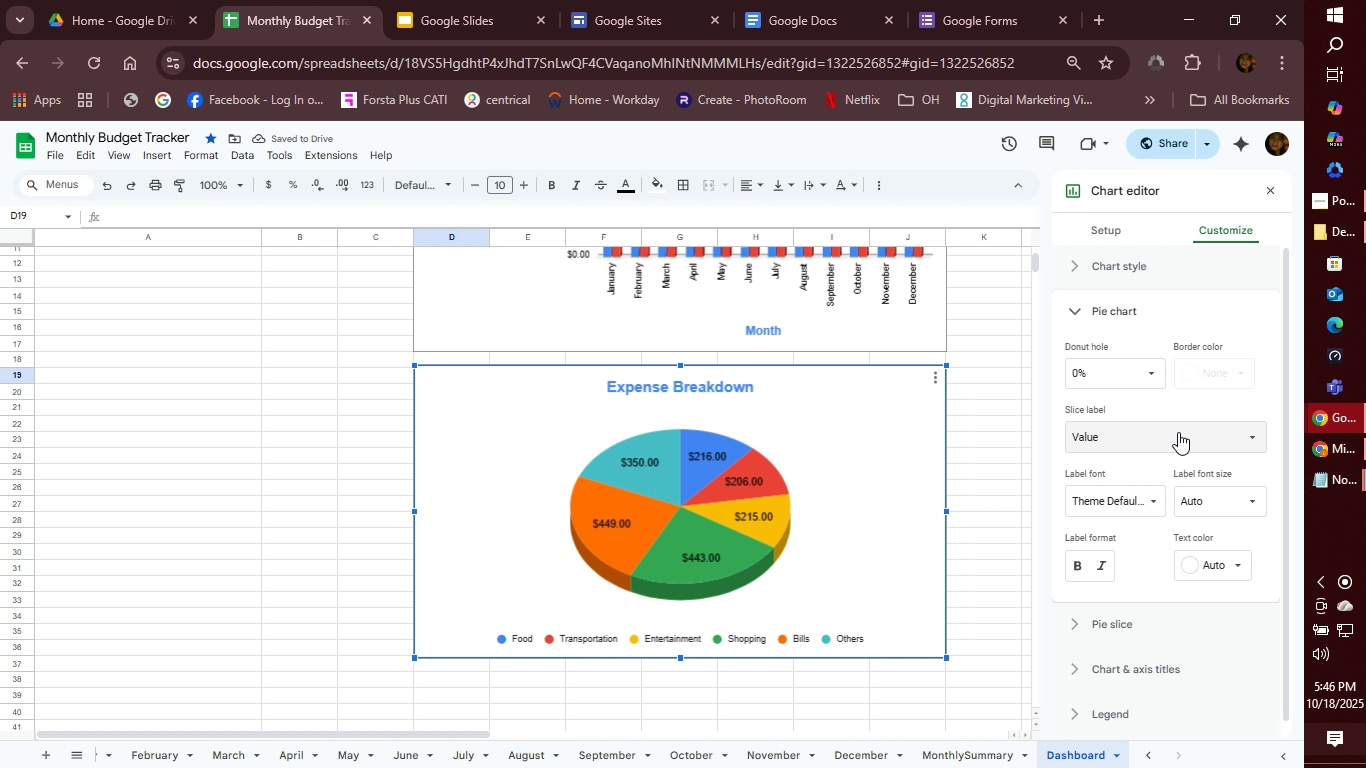 
left_click([1178, 432])
 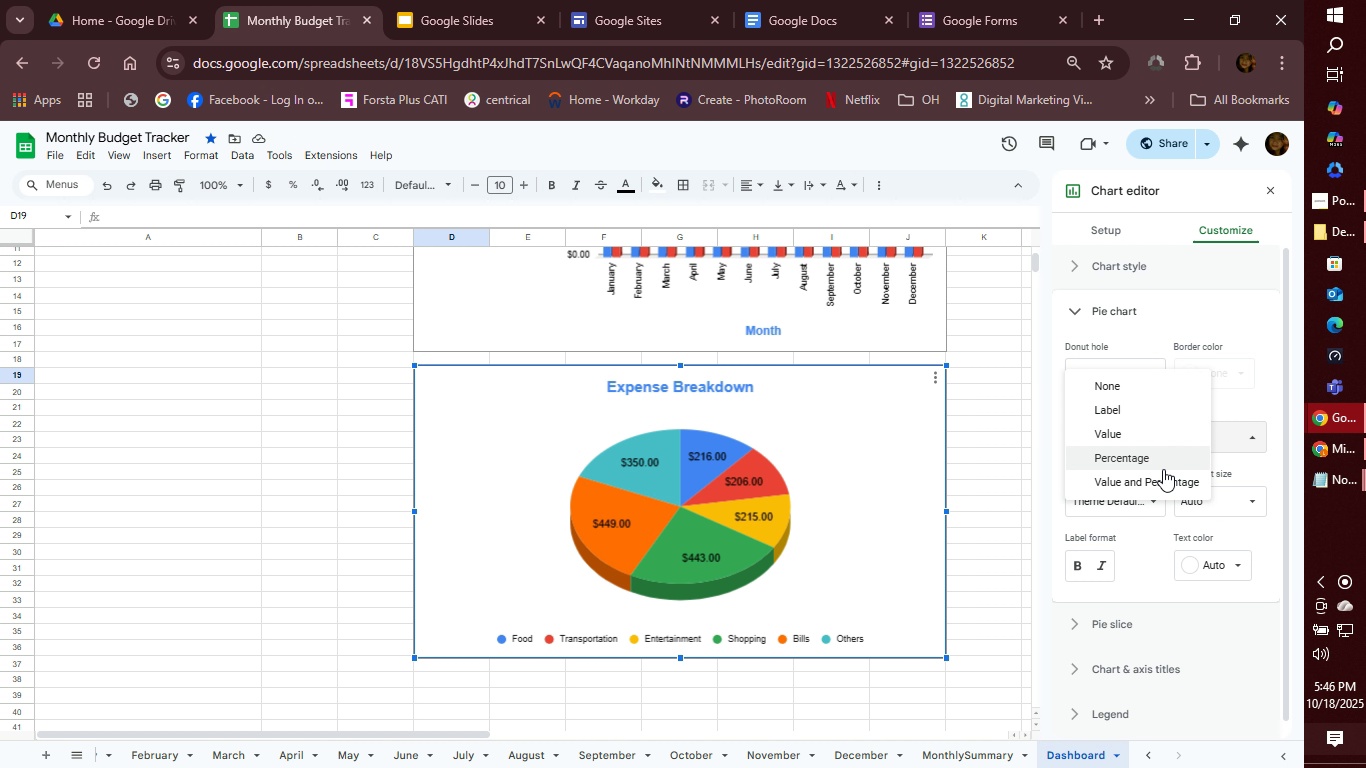 
left_click([1163, 487])
 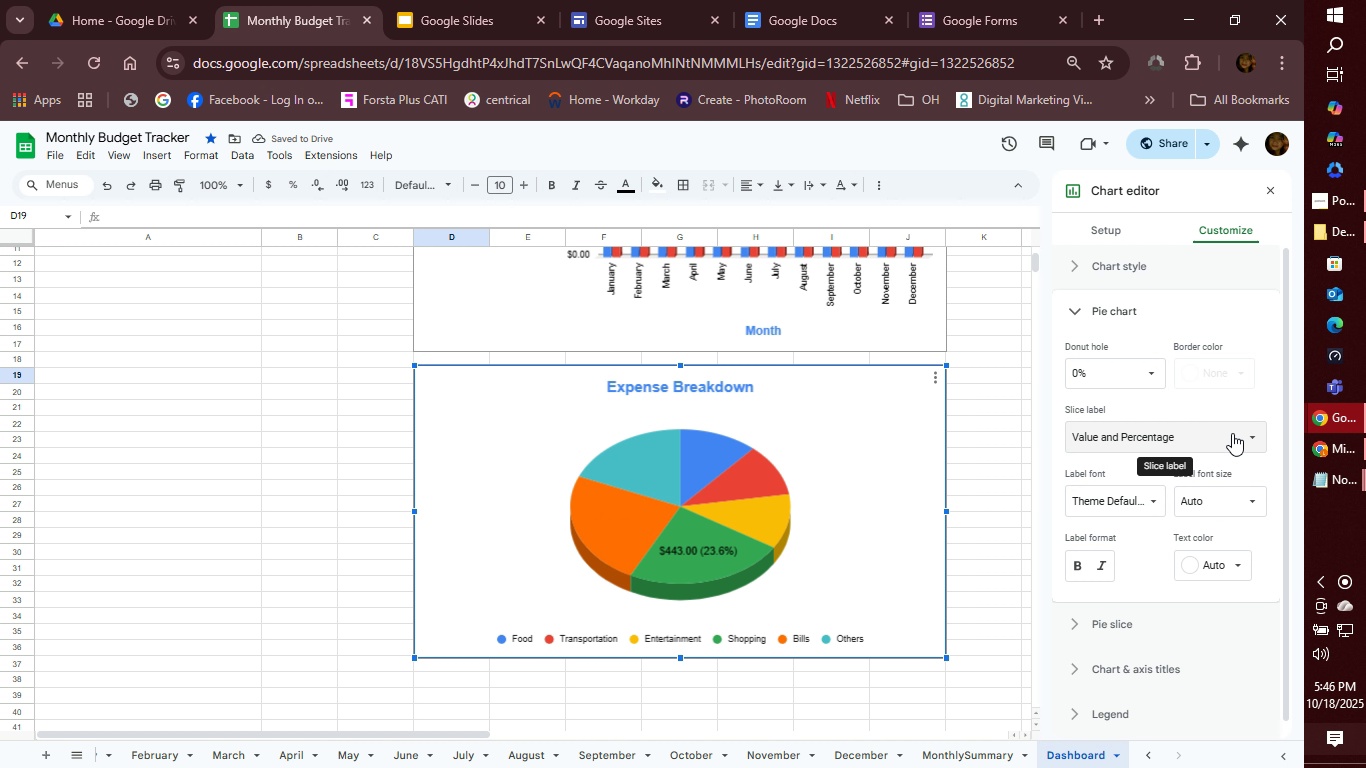 
left_click([1232, 433])
 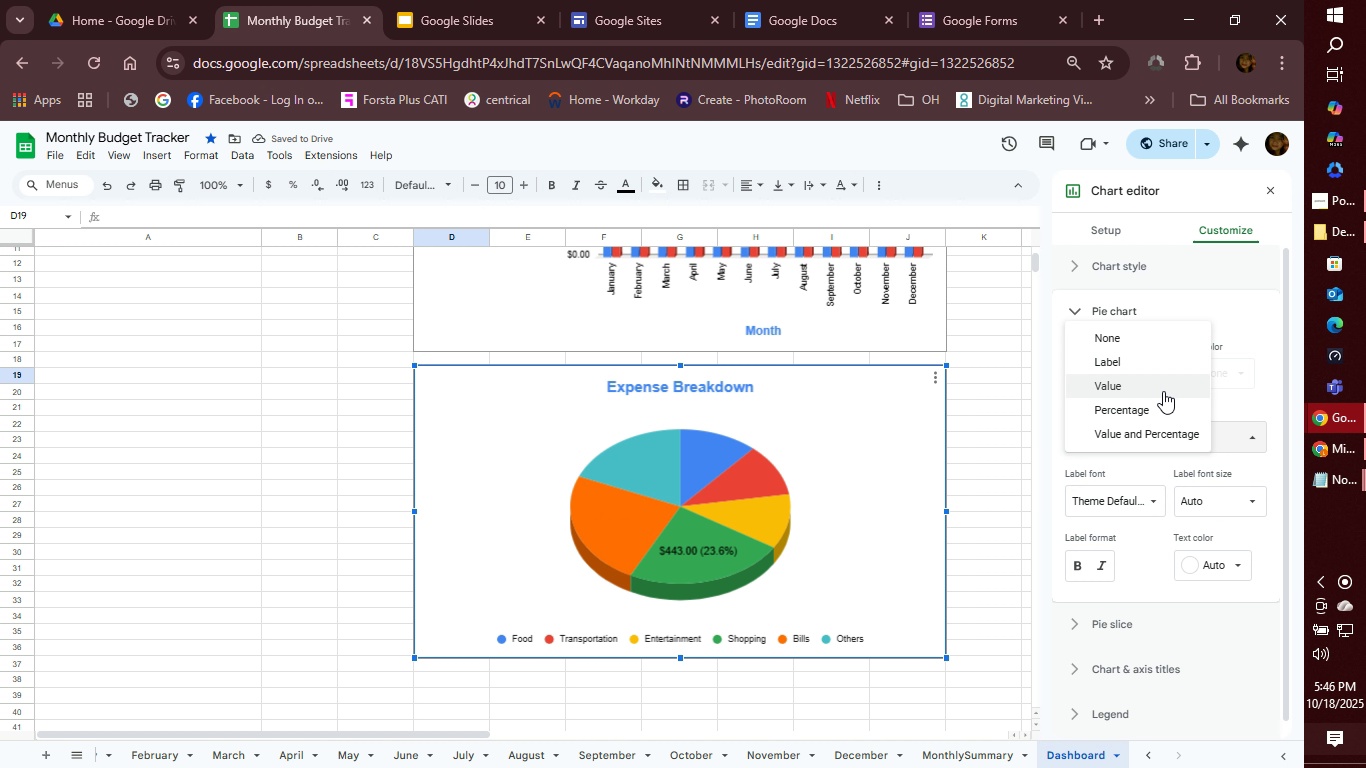 
left_click([1163, 391])
 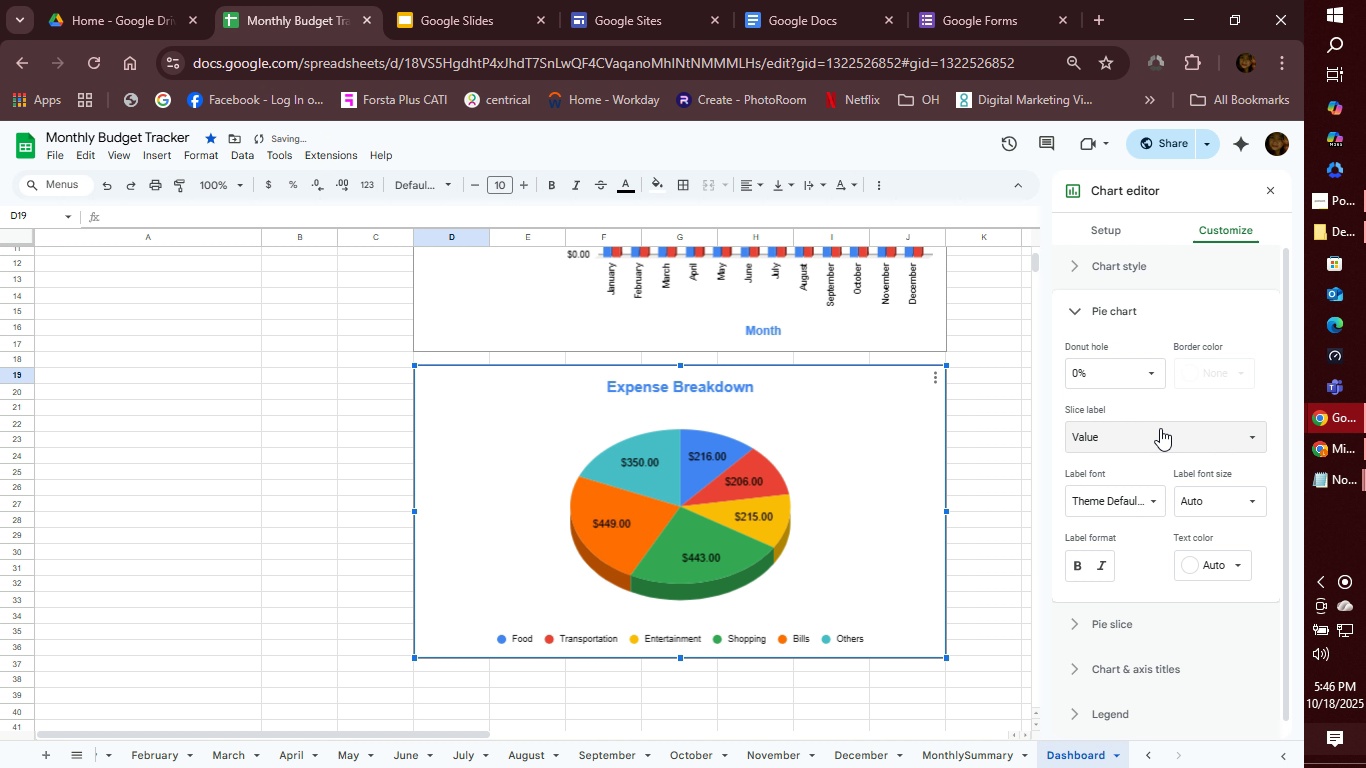 
left_click([1160, 436])
 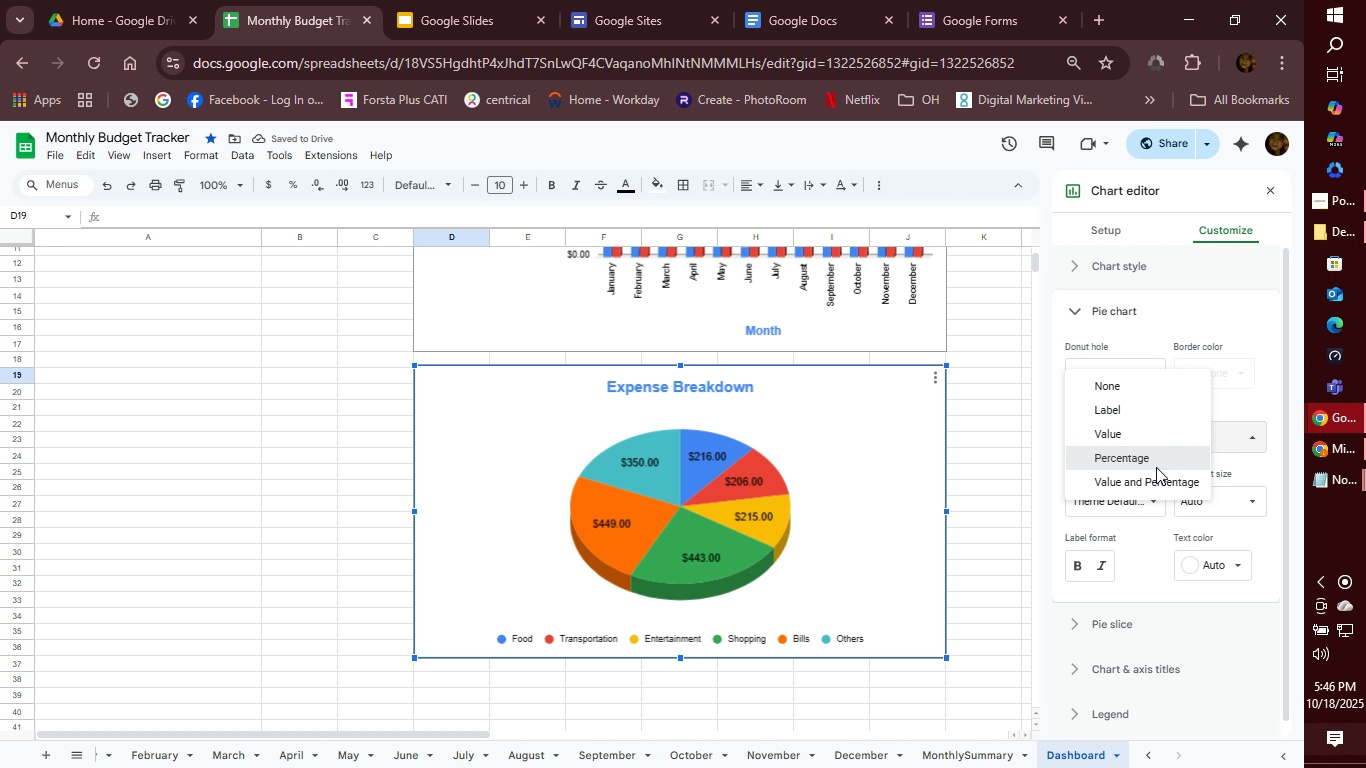 
left_click([1156, 467])
 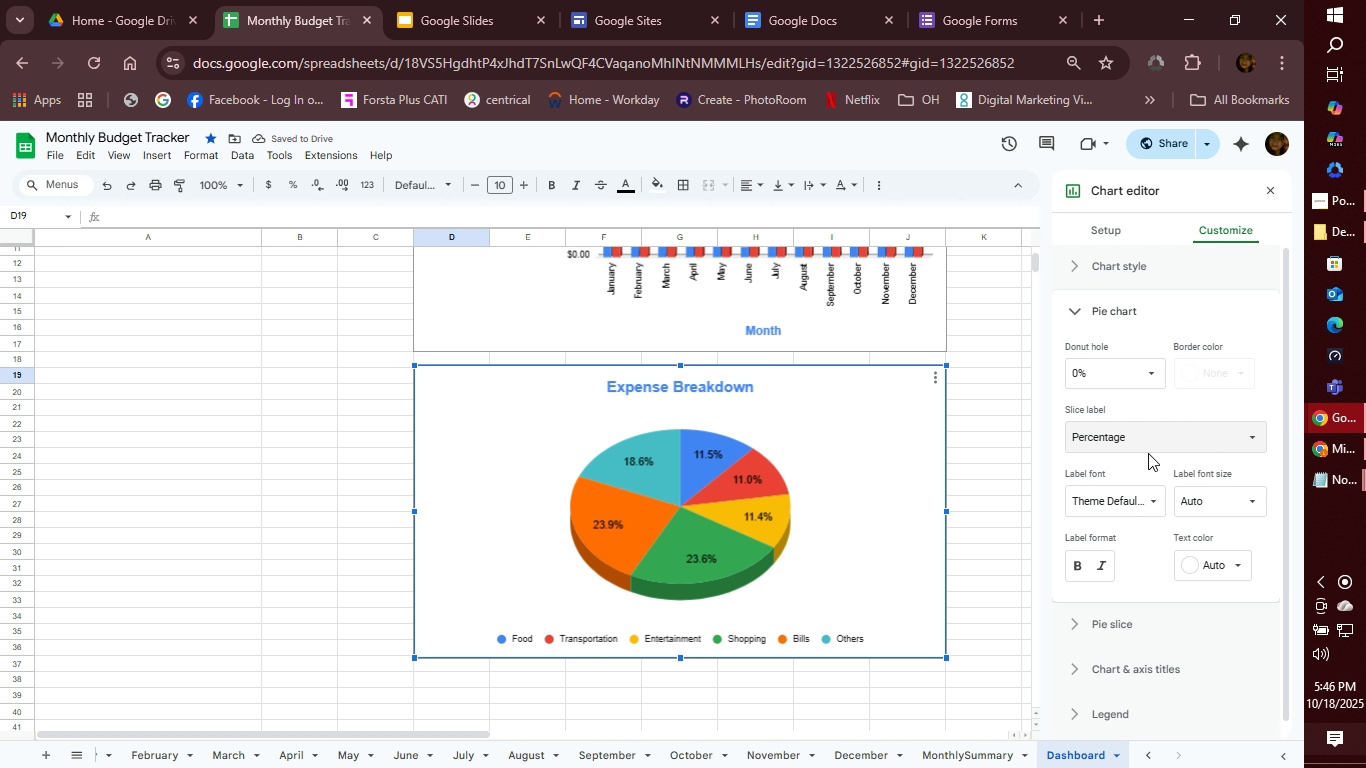 
wait(9.09)
 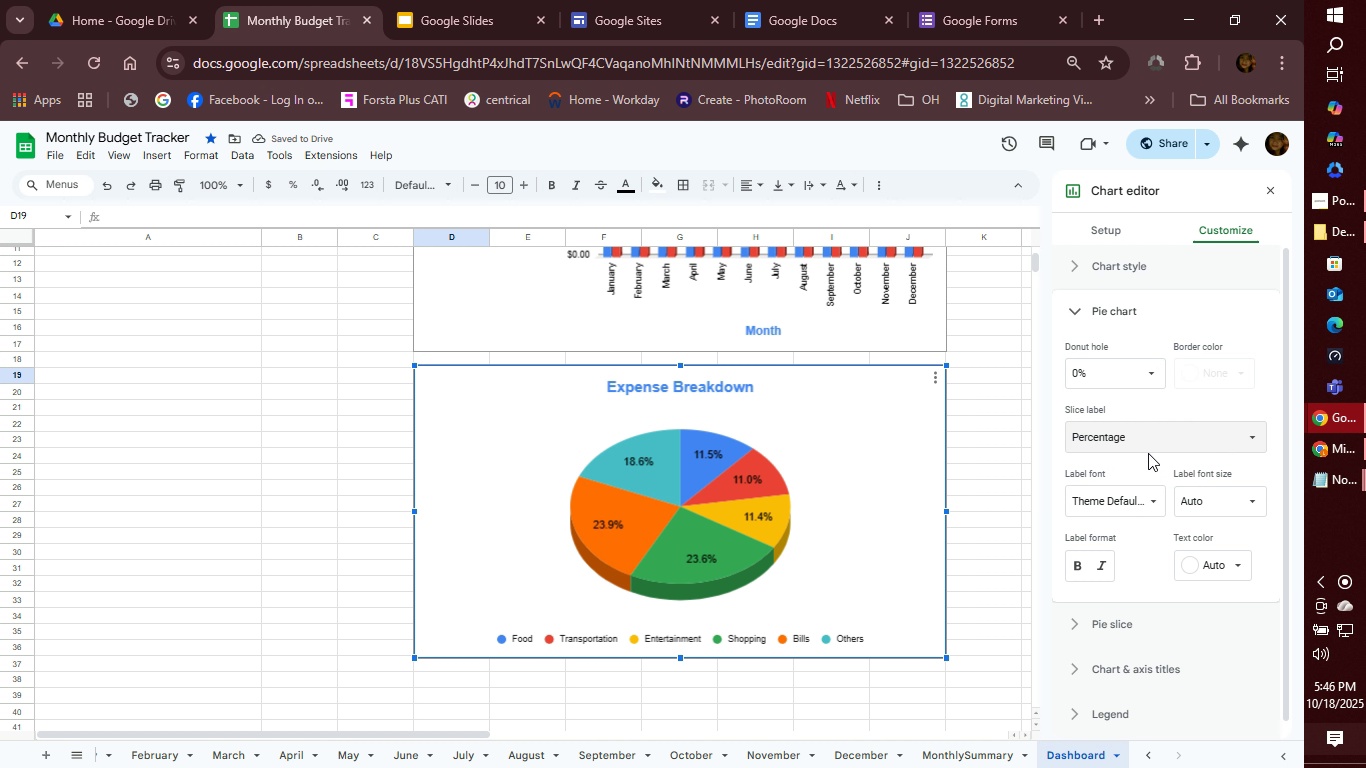 
scroll: coordinate [1209, 686], scroll_direction: down, amount: 4.0
 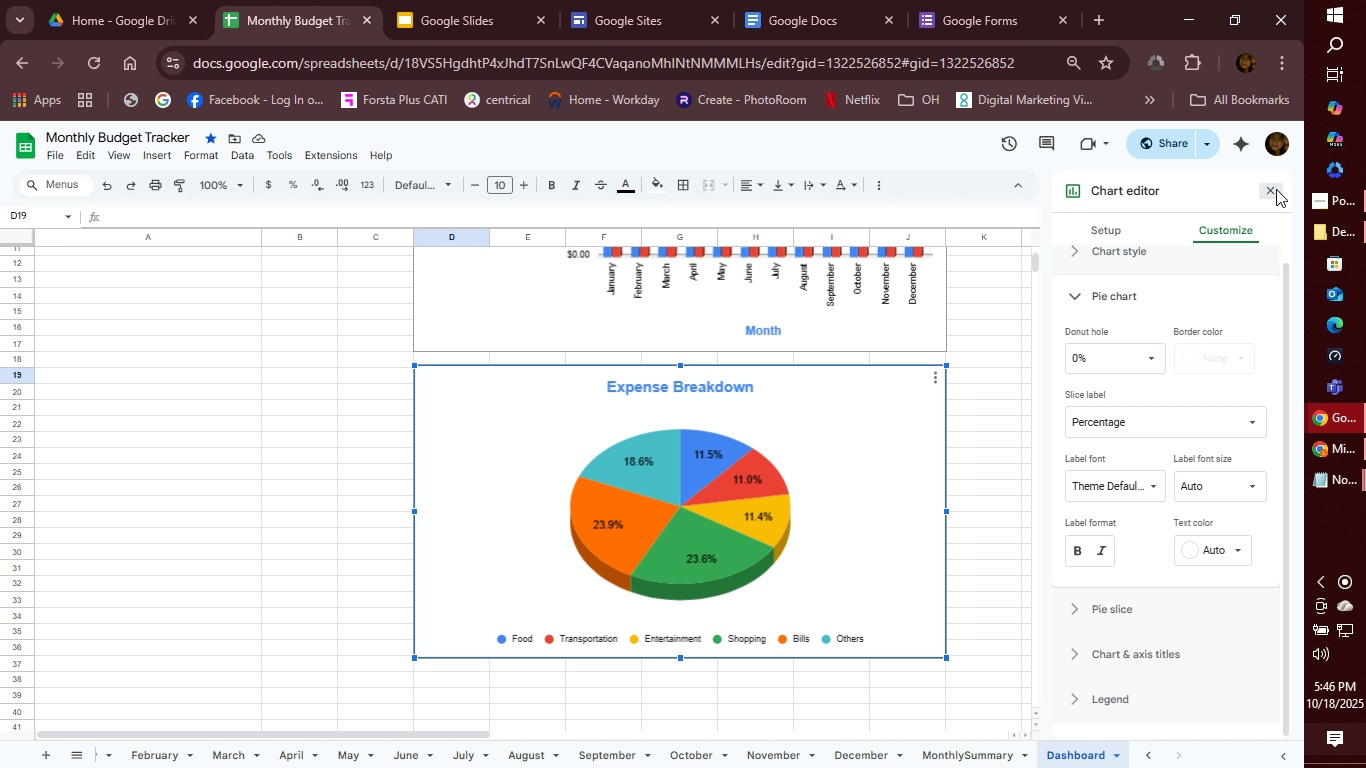 
left_click([1276, 189])
 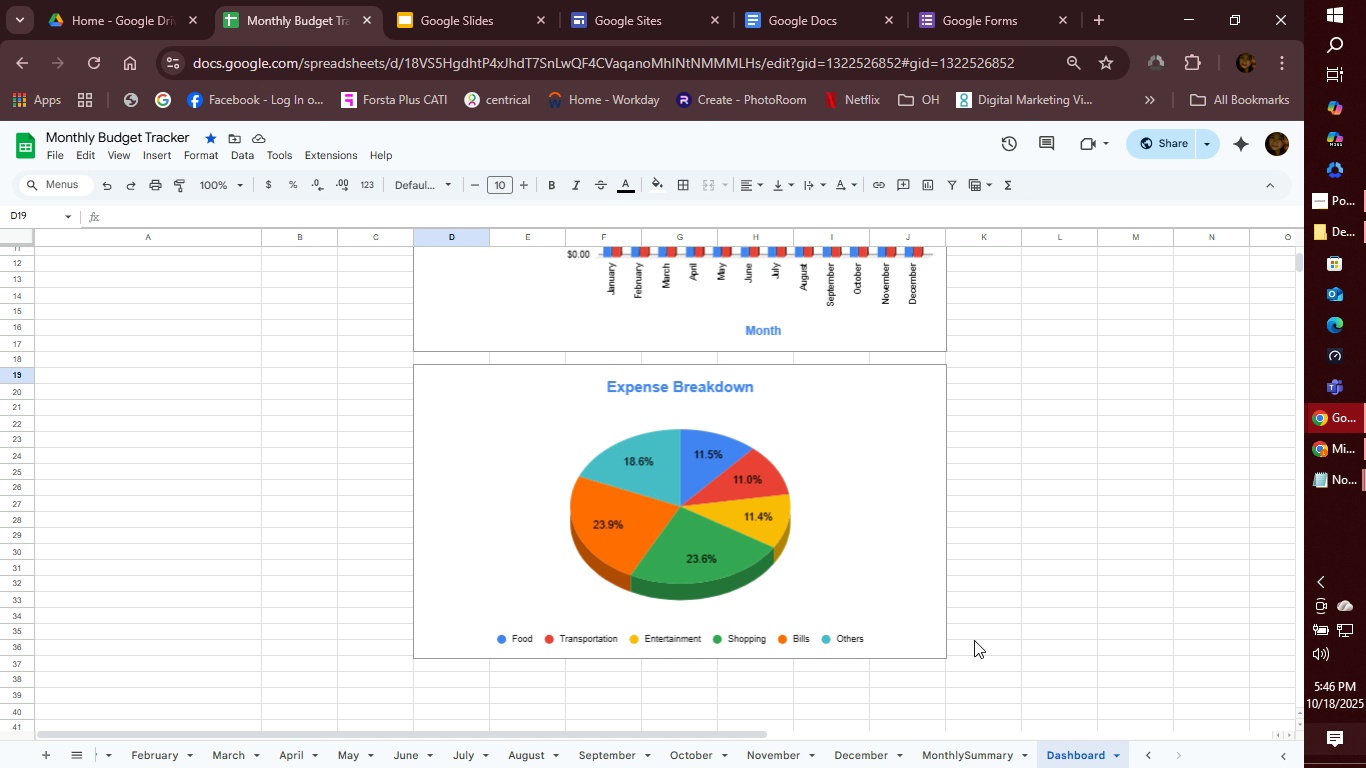 
wait(12.1)
 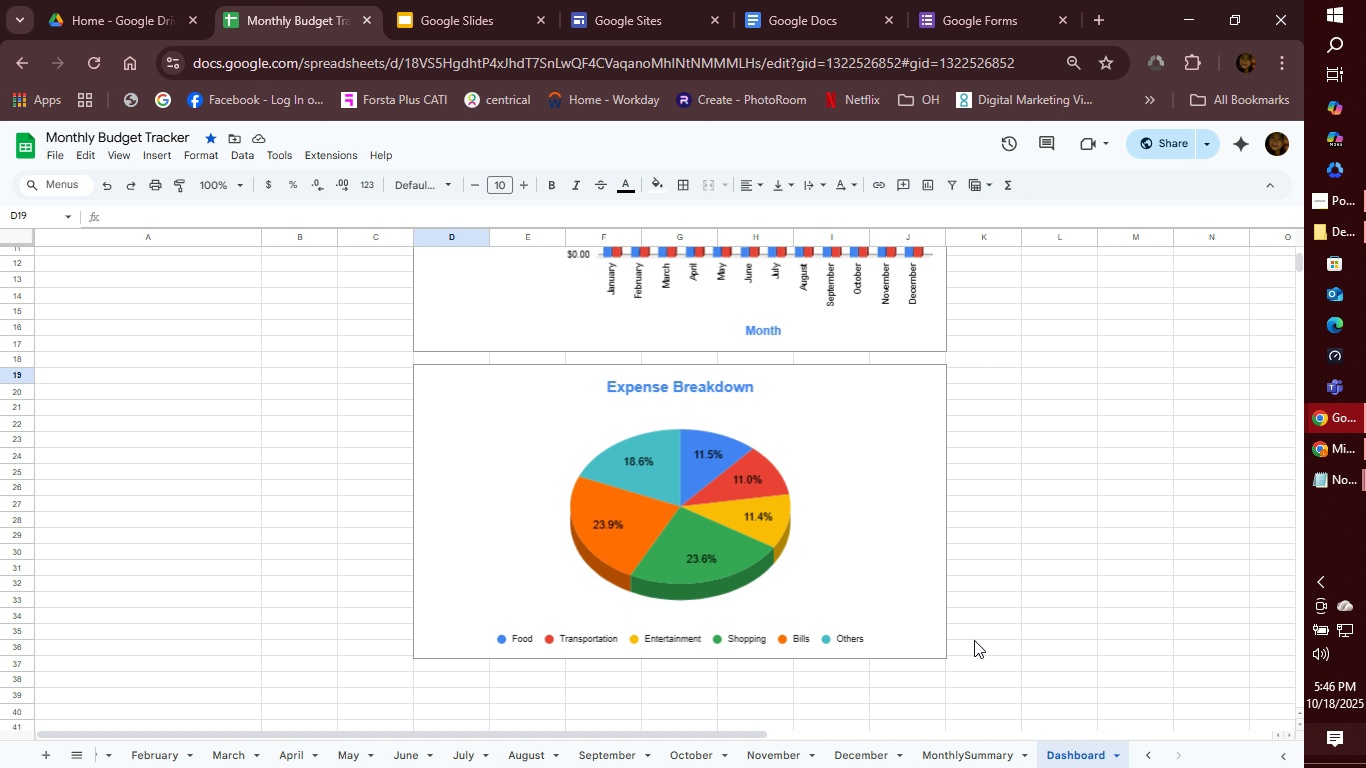 
scroll: coordinate [948, 491], scroll_direction: up, amount: 4.0
 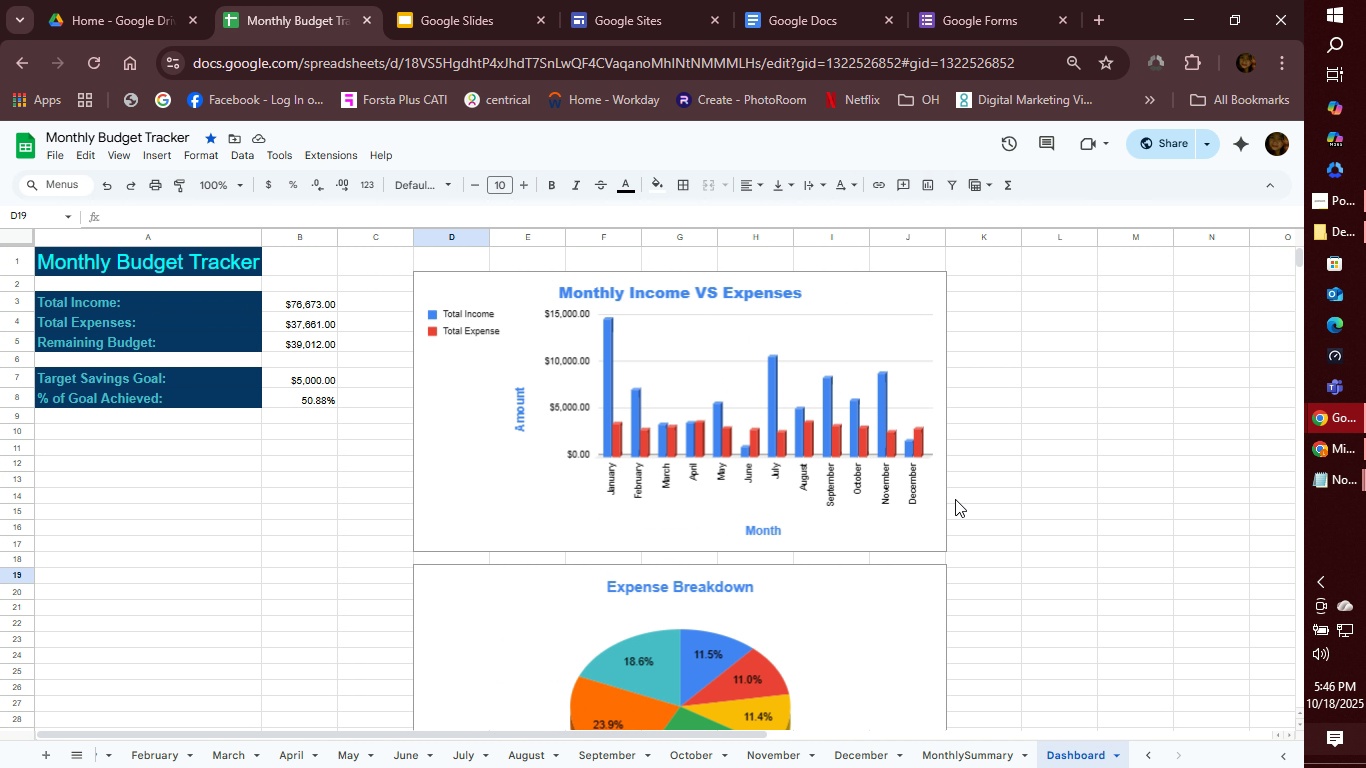 
scroll: coordinate [955, 499], scroll_direction: down, amount: 4.0
 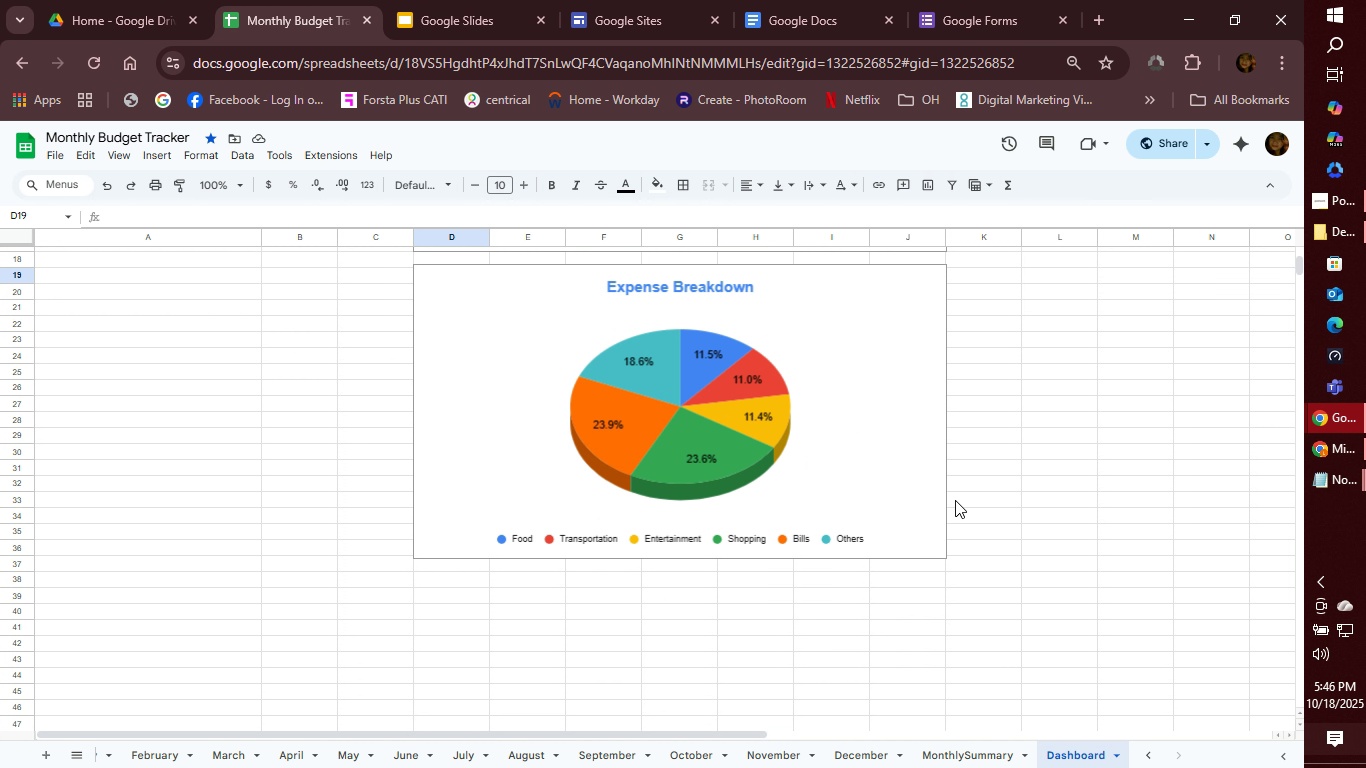 
scroll: coordinate [955, 500], scroll_direction: up, amount: 8.0
 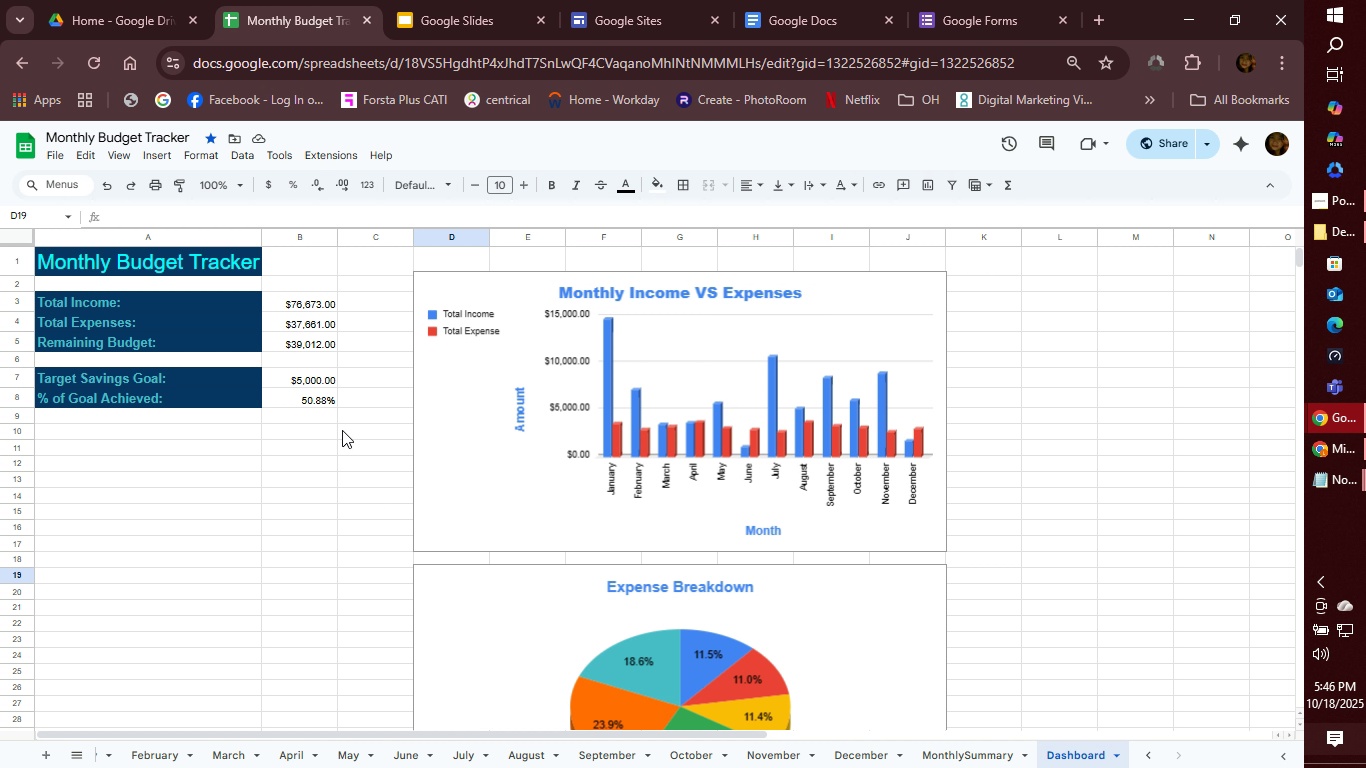 
wait(11.84)
 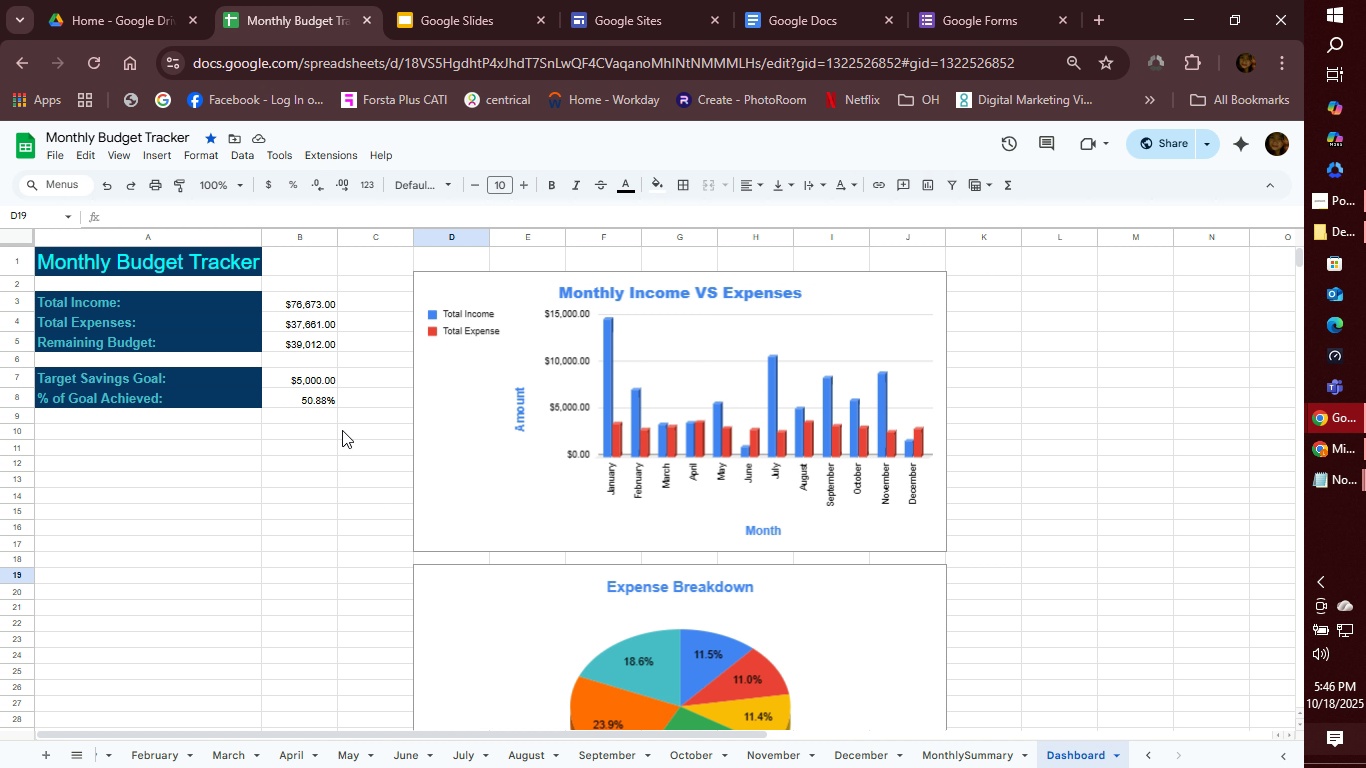 
mouse_move([248, 141])
 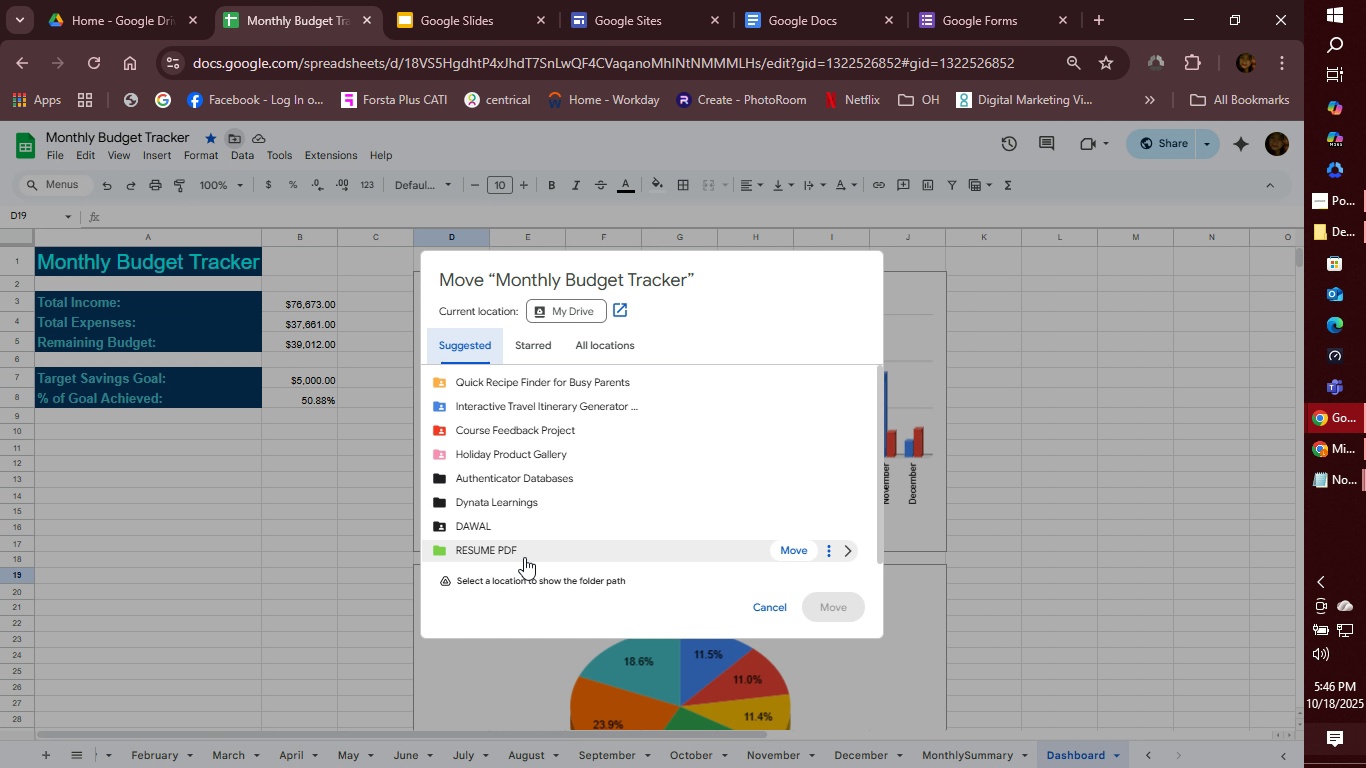 
wait(6.77)
 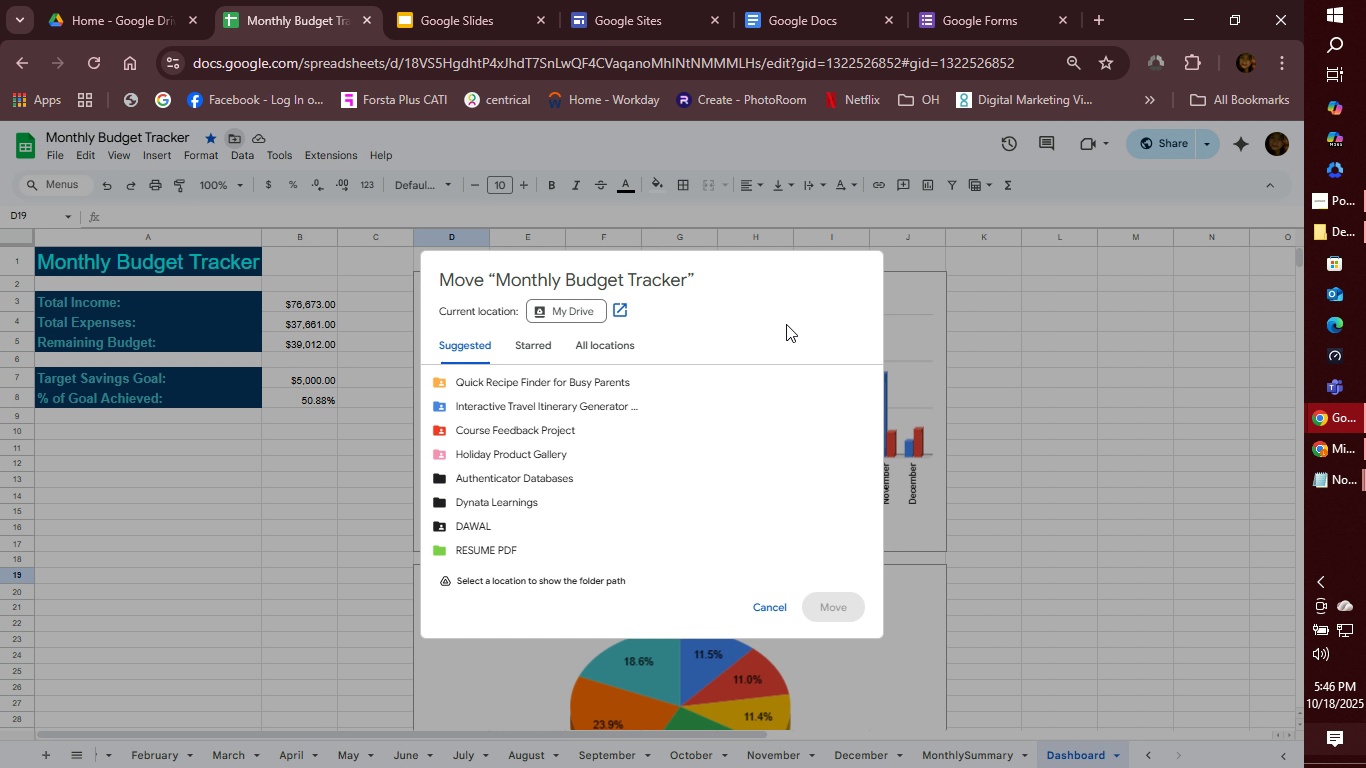 
left_click([478, 578])
 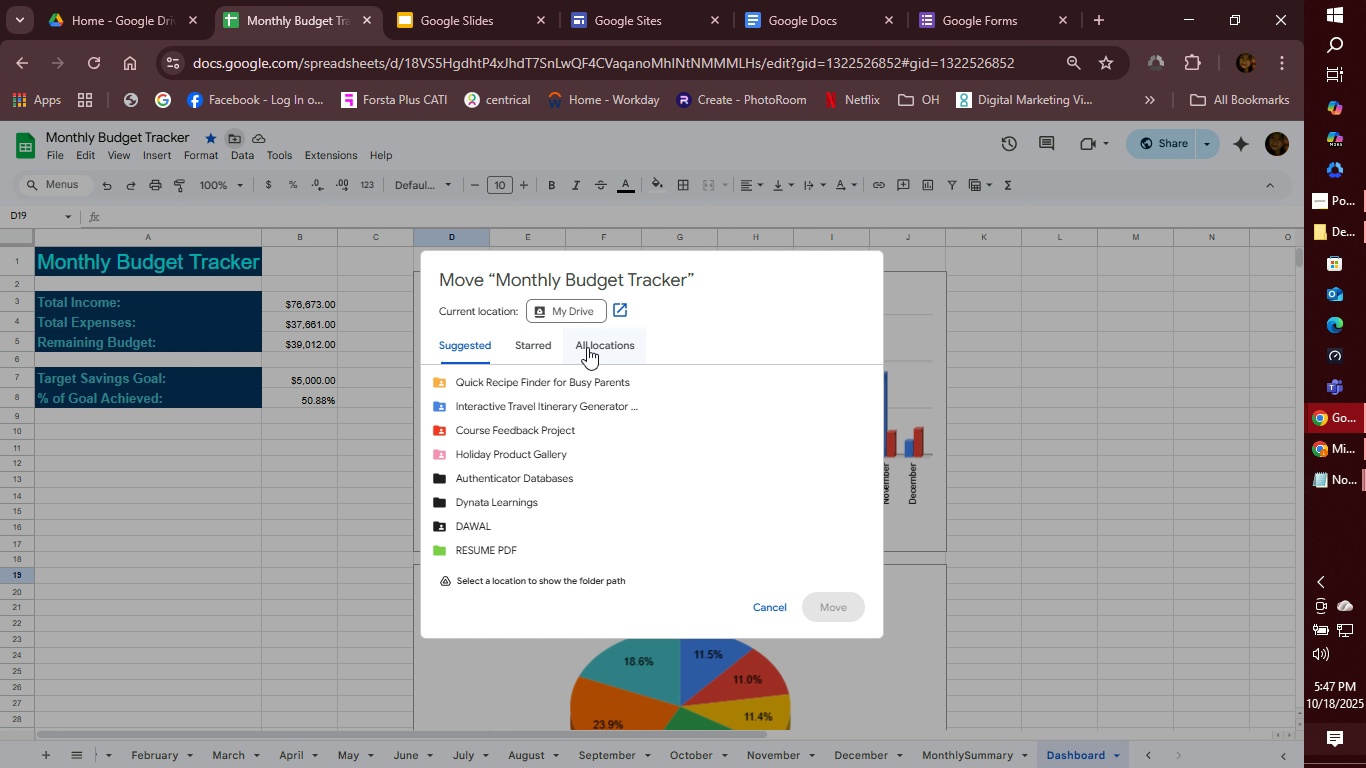 
left_click([587, 347])
 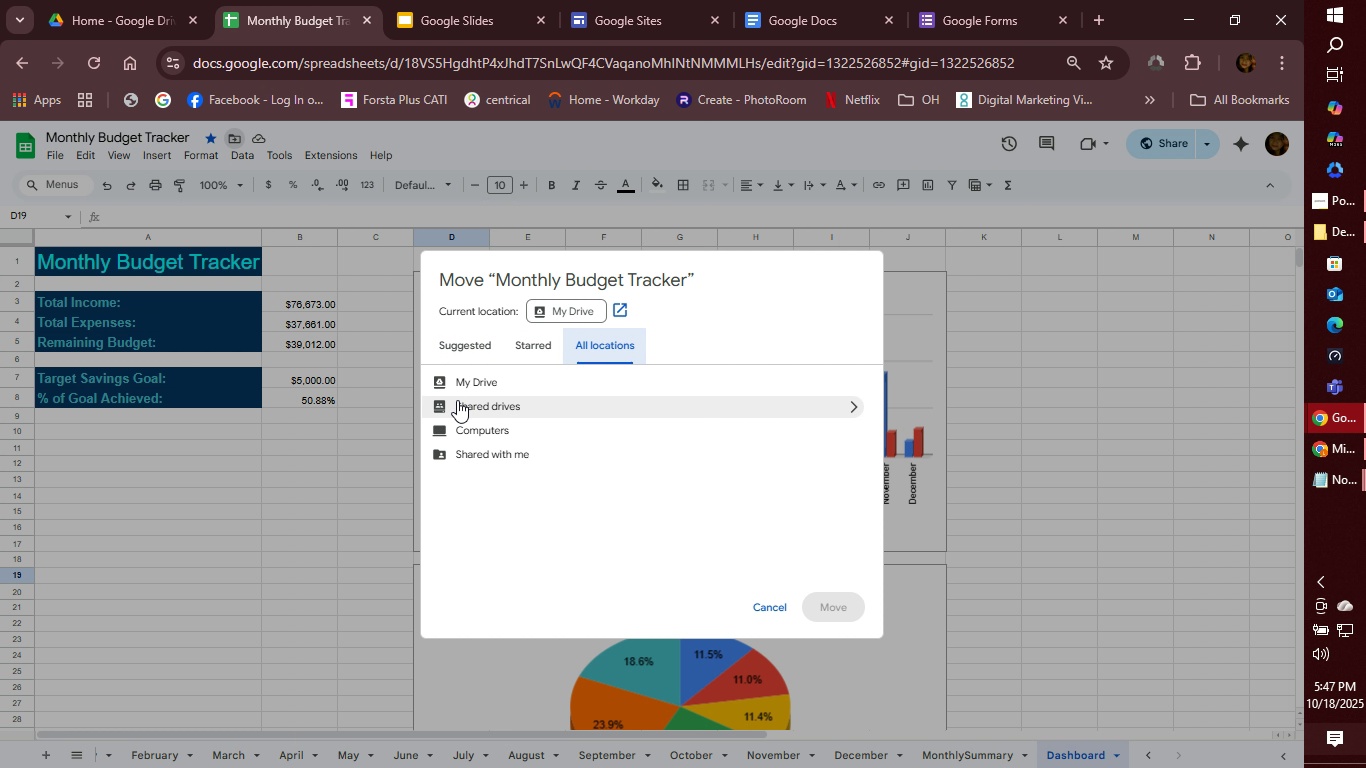 
left_click([462, 386])
 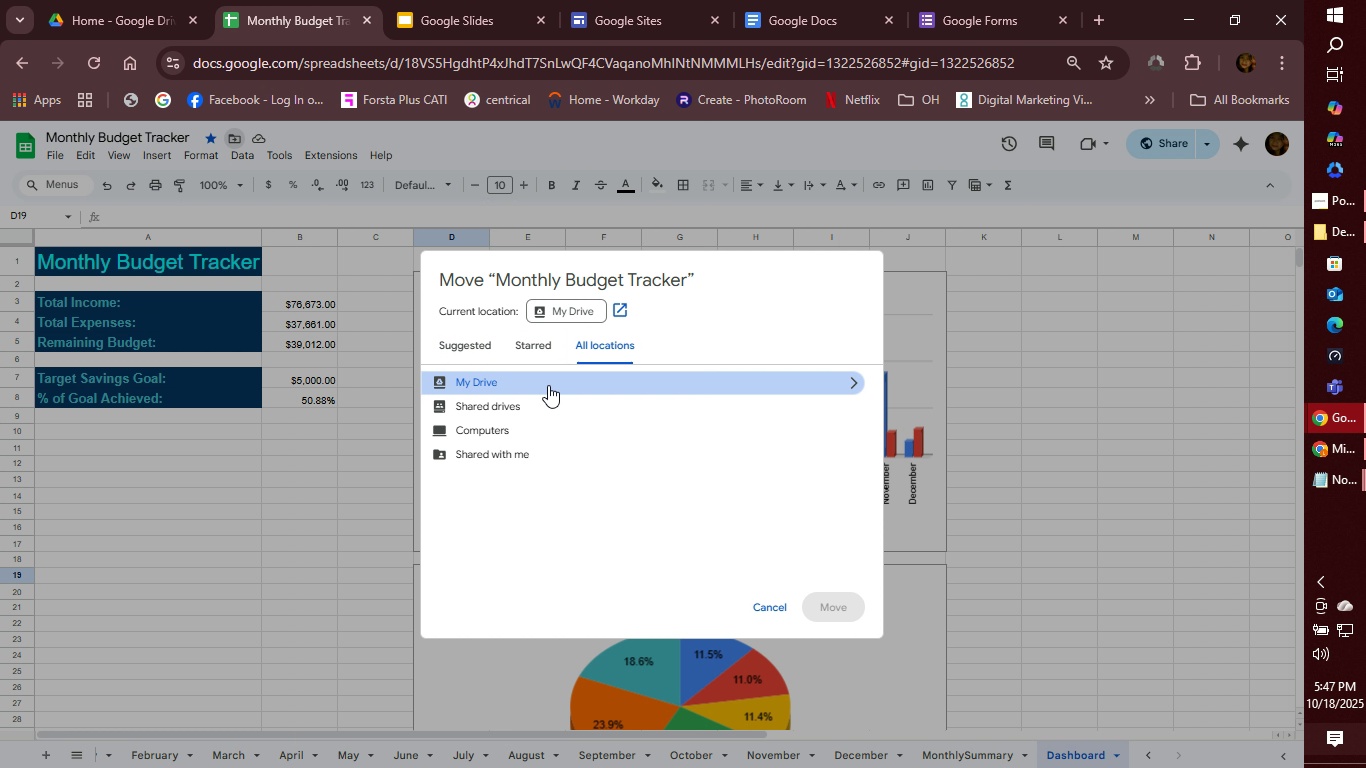 
double_click([548, 385])
 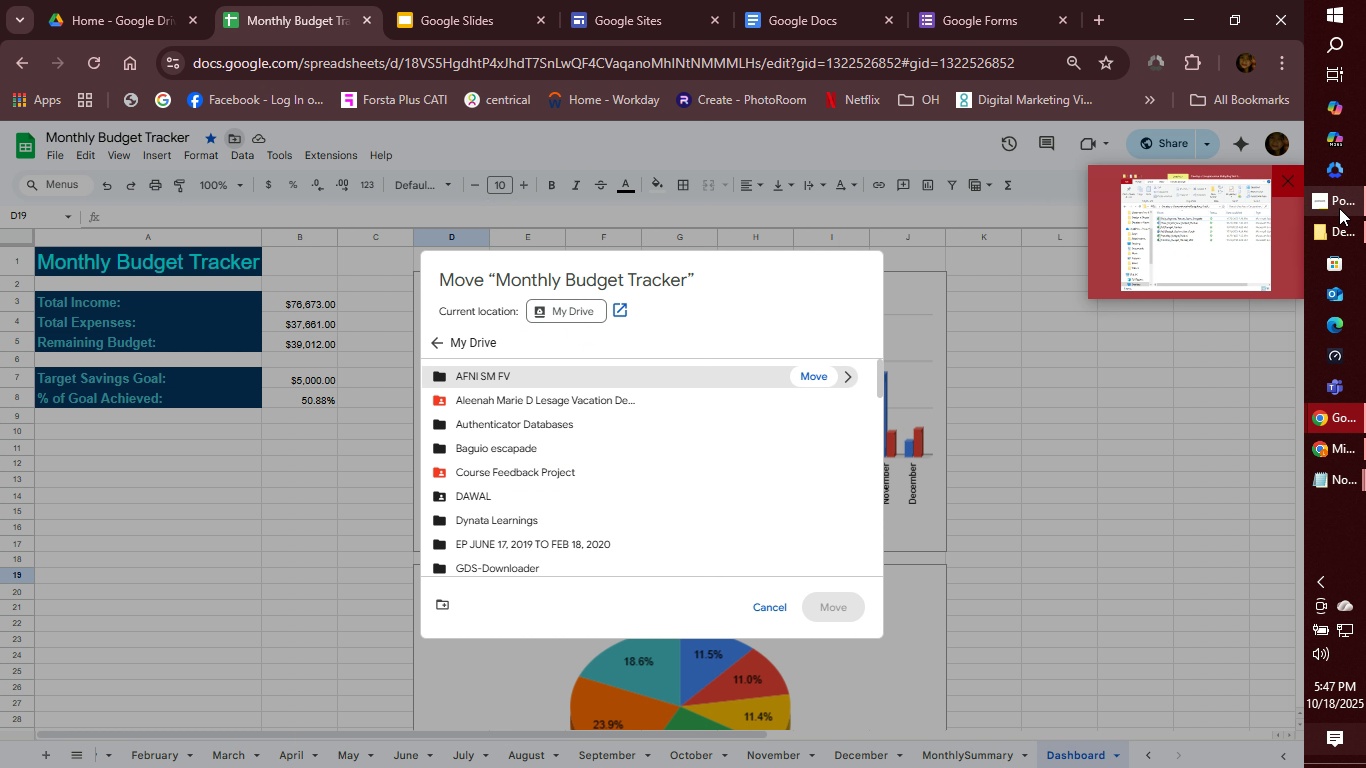 
left_click([1337, 201])